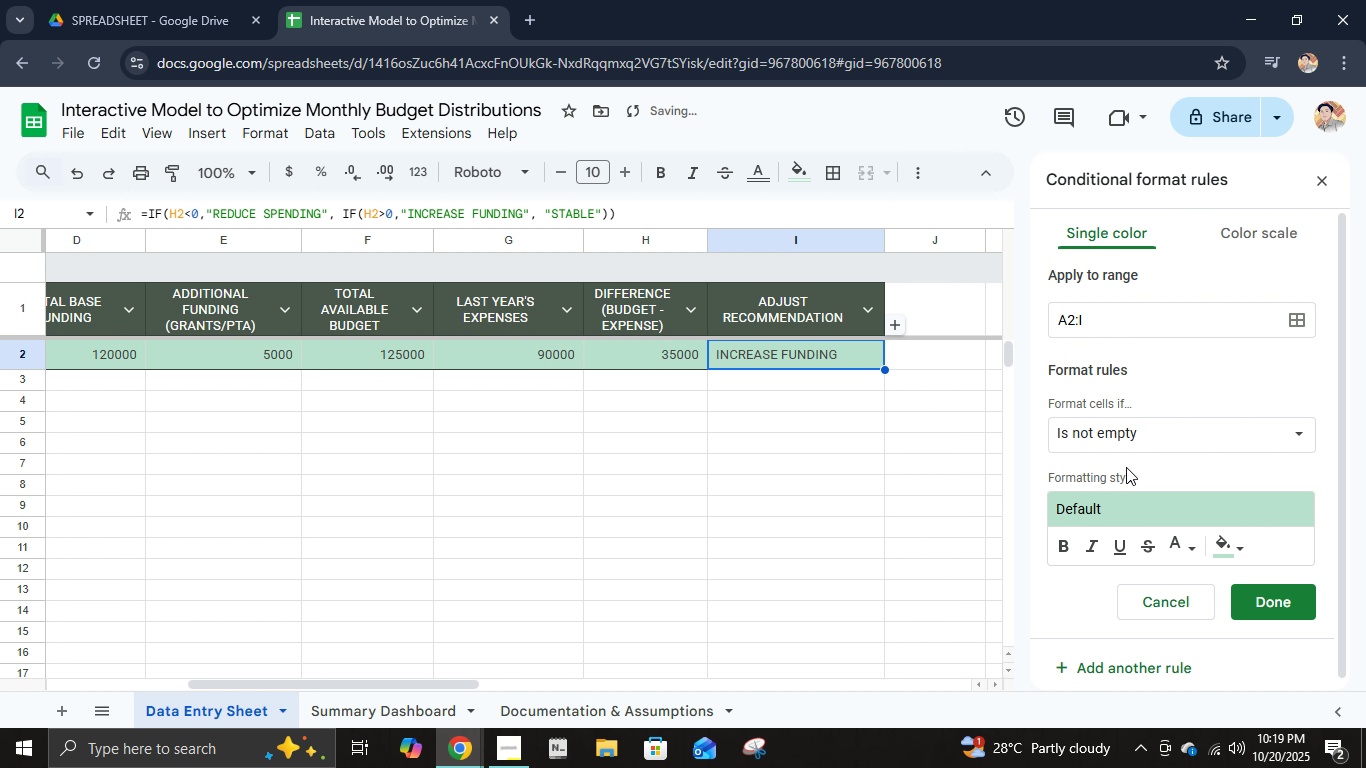 
left_click([1136, 444])
 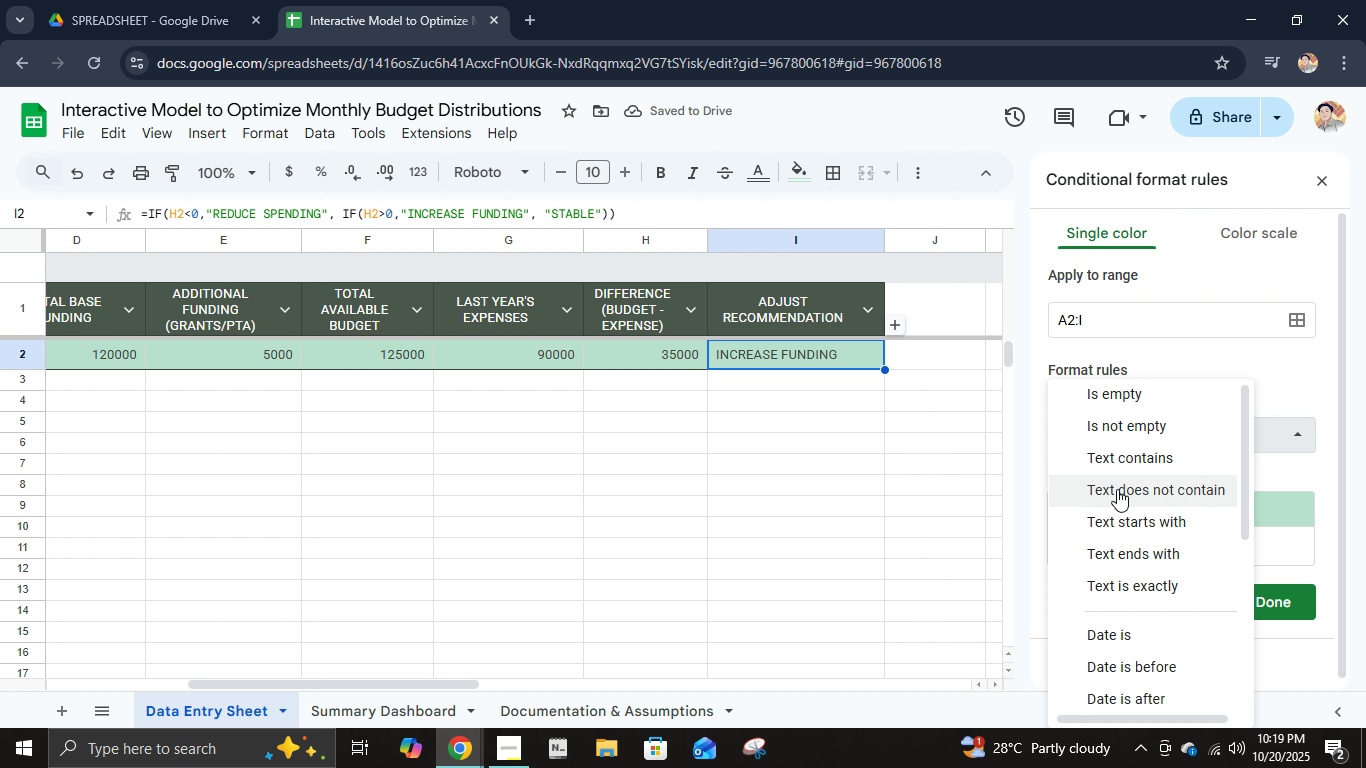 
scroll: coordinate [1117, 495], scroll_direction: down, amount: 7.0
 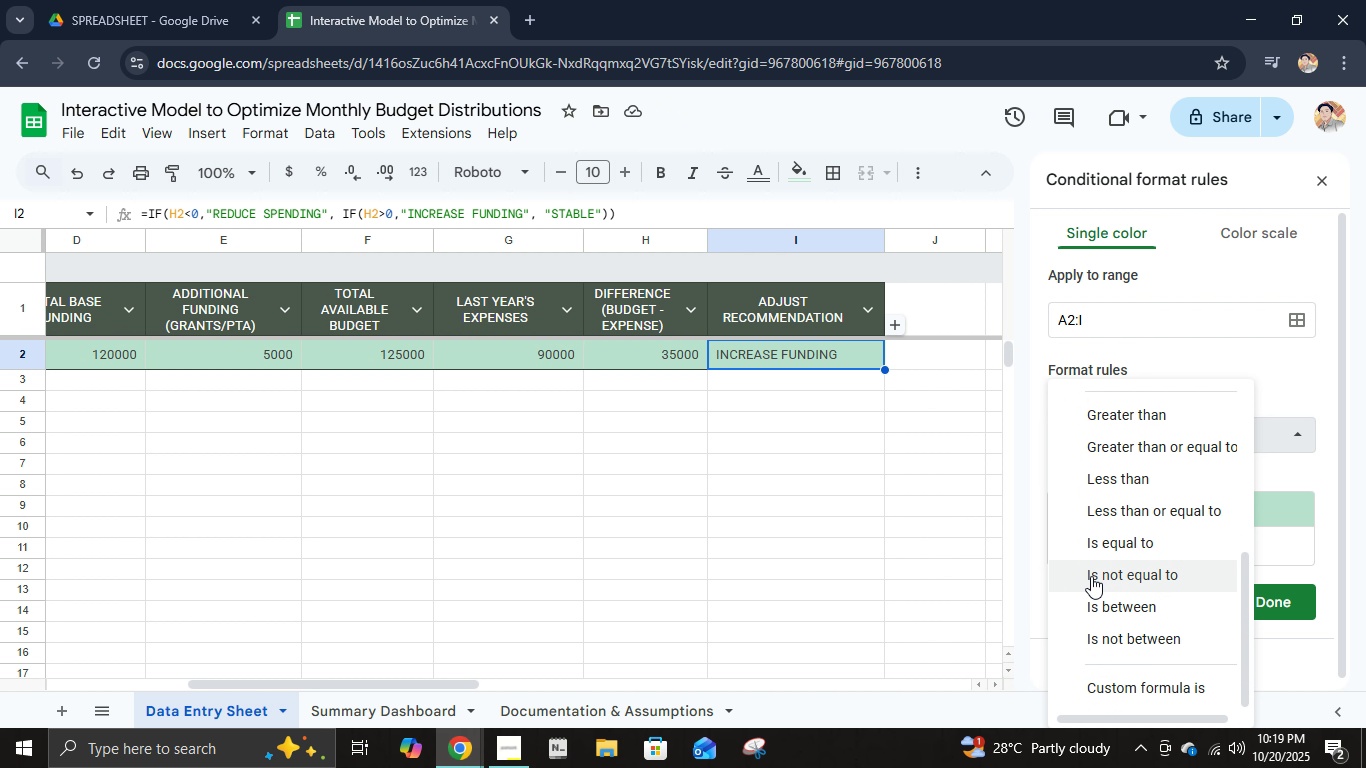 
wait(5.7)
 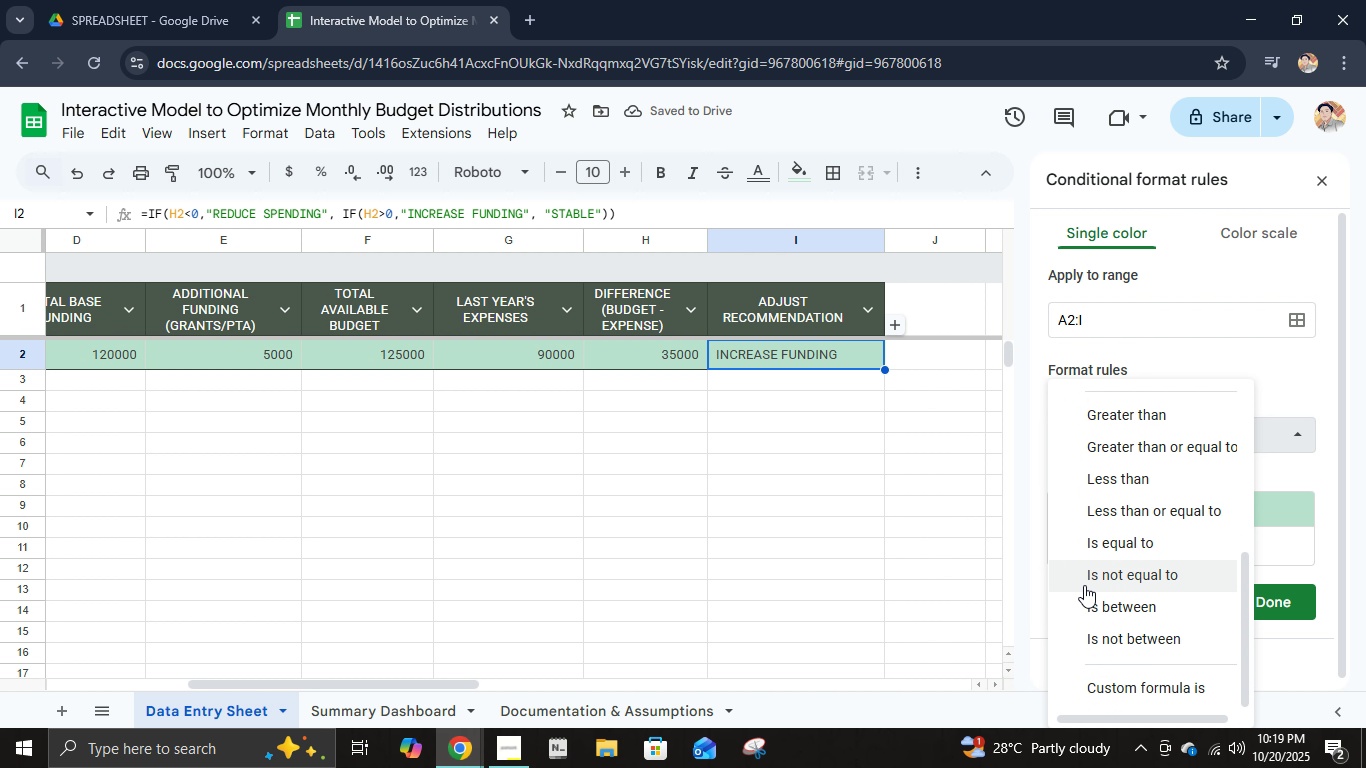 
scroll: coordinate [1113, 556], scroll_direction: up, amount: 7.0
 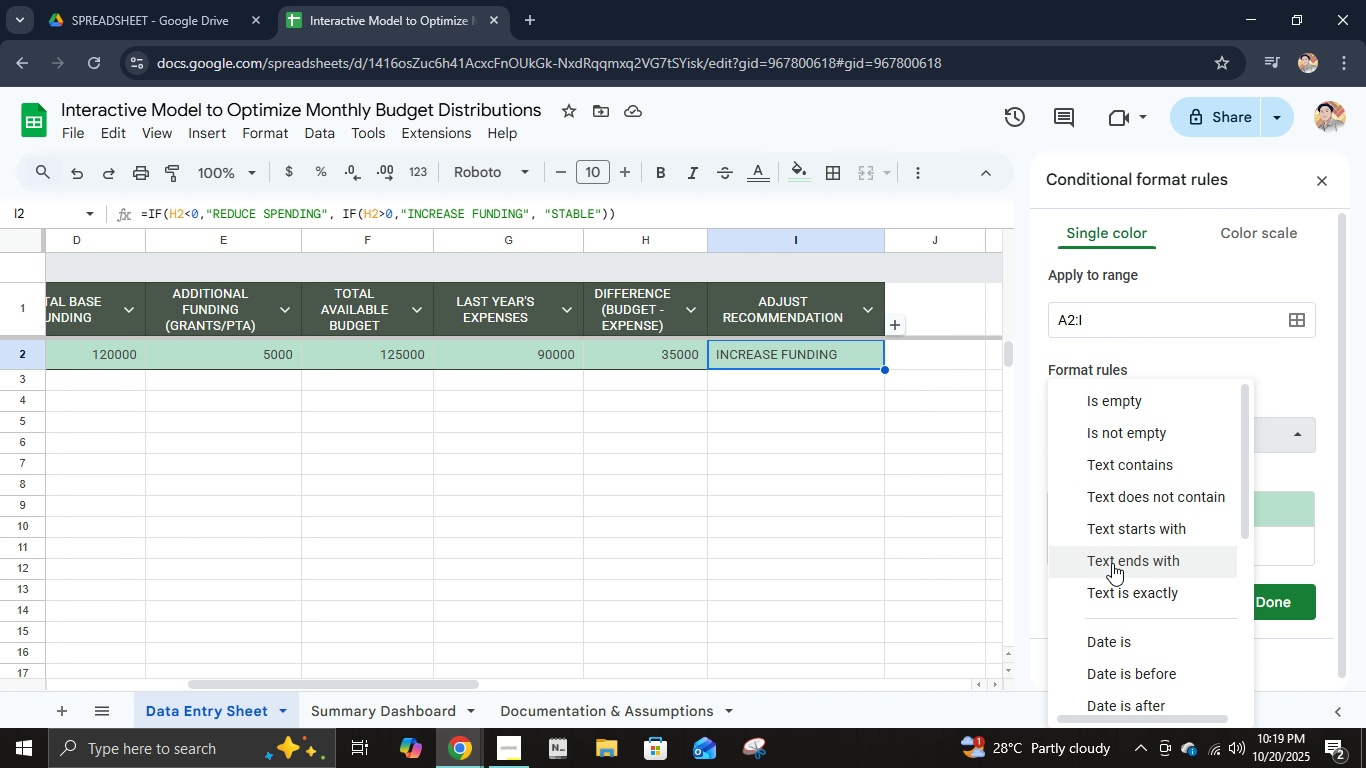 
scroll: coordinate [1164, 548], scroll_direction: down, amount: 6.0
 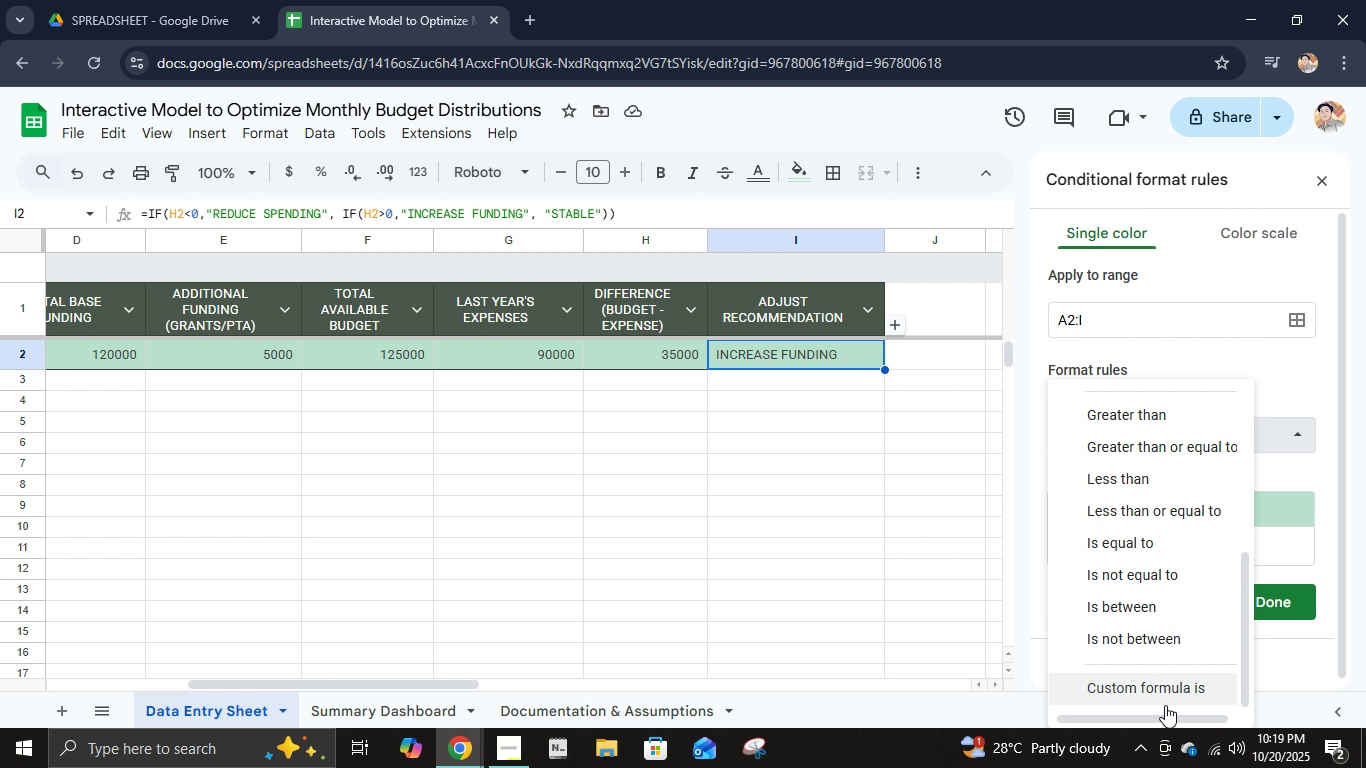 
left_click([1169, 703])
 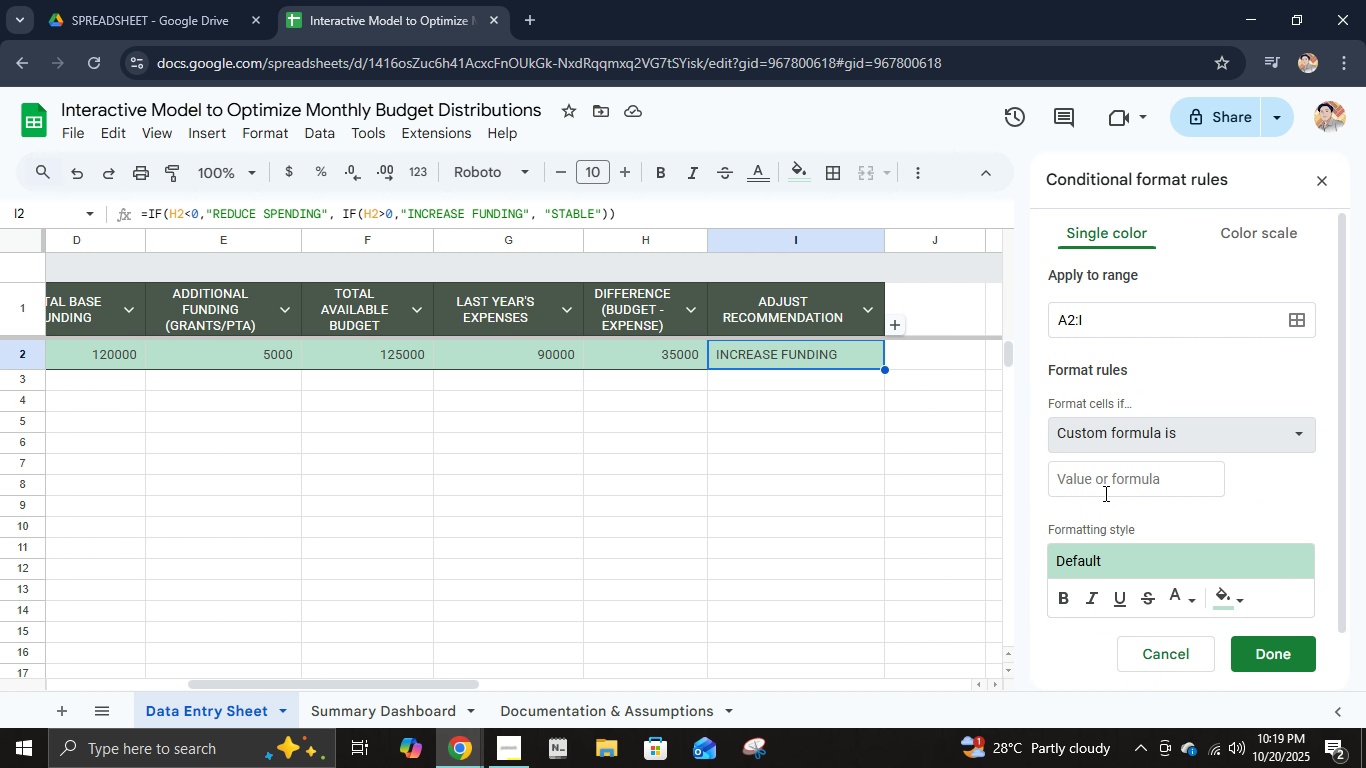 
left_click([1104, 493])
 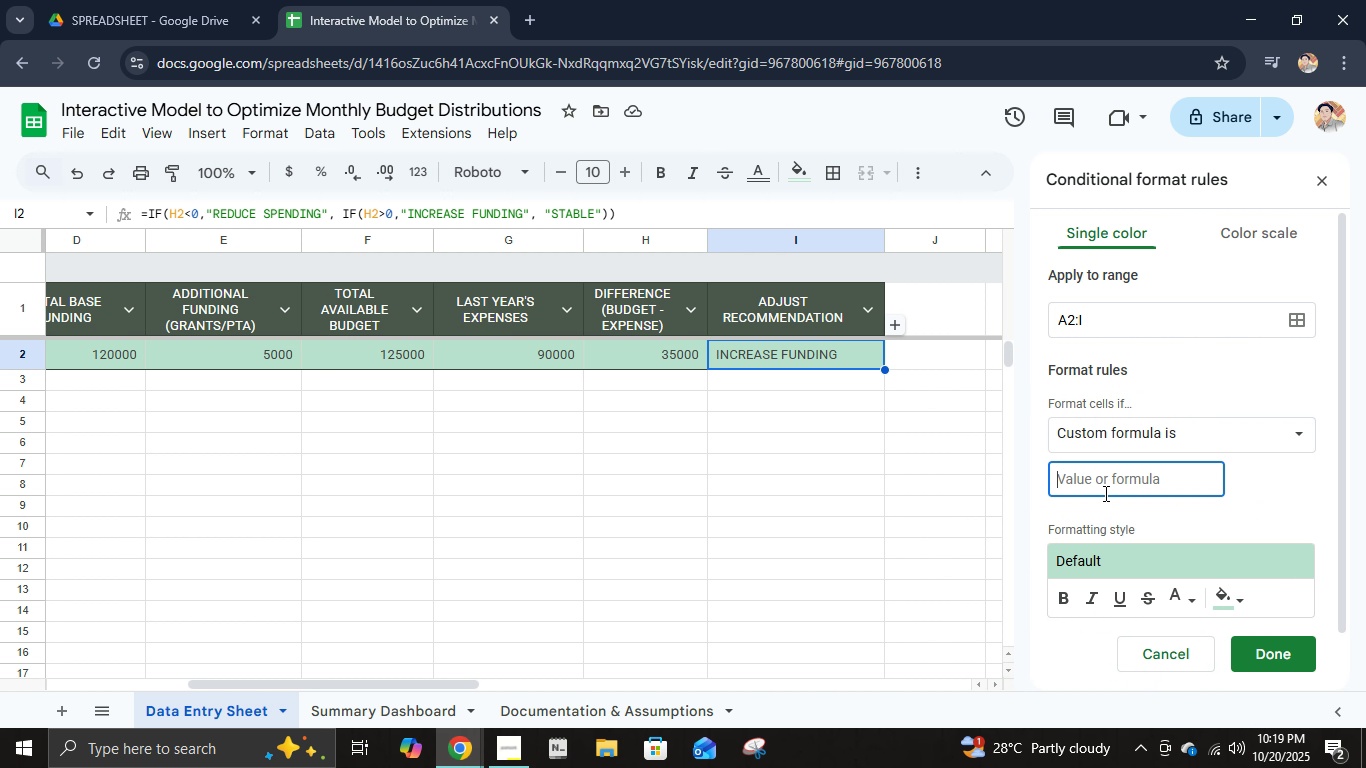 
type(=if)
 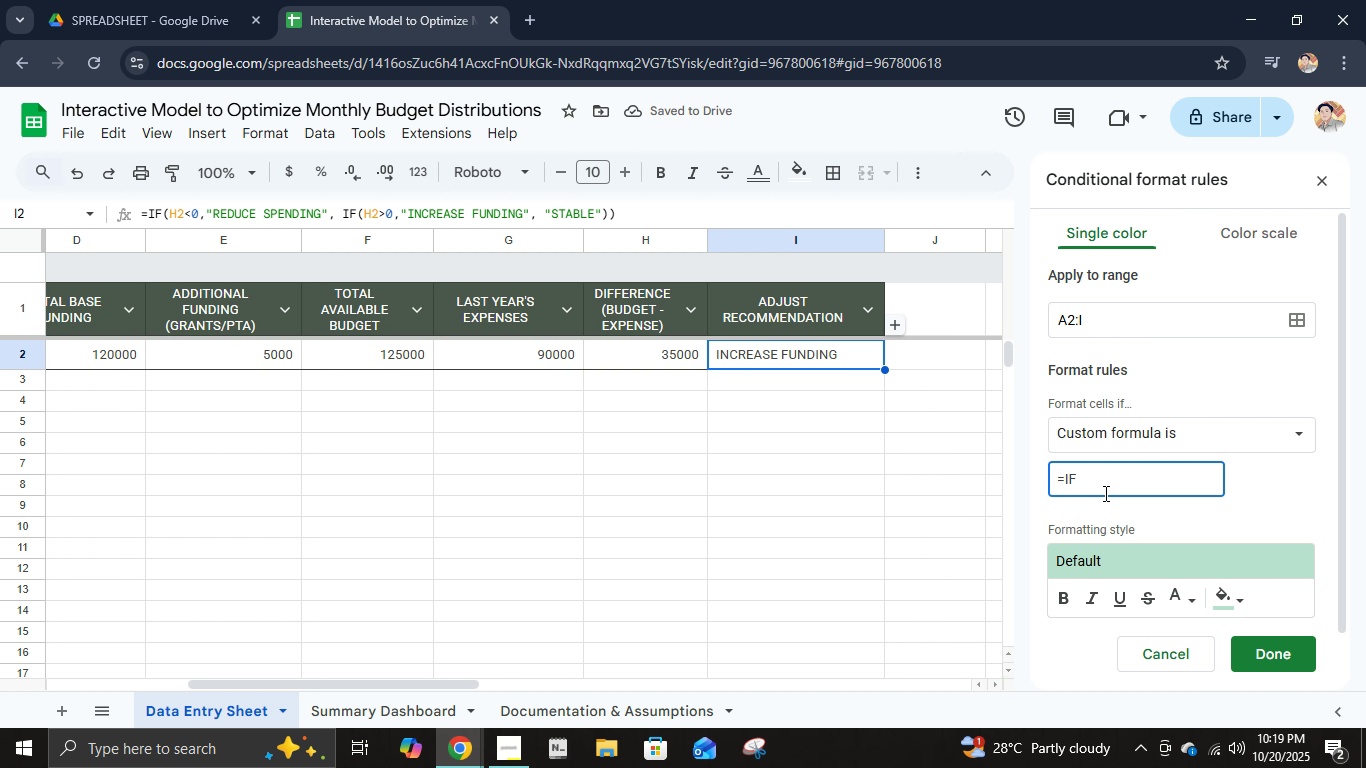 
type(i)
key(Backspace)
type((i2,=)
 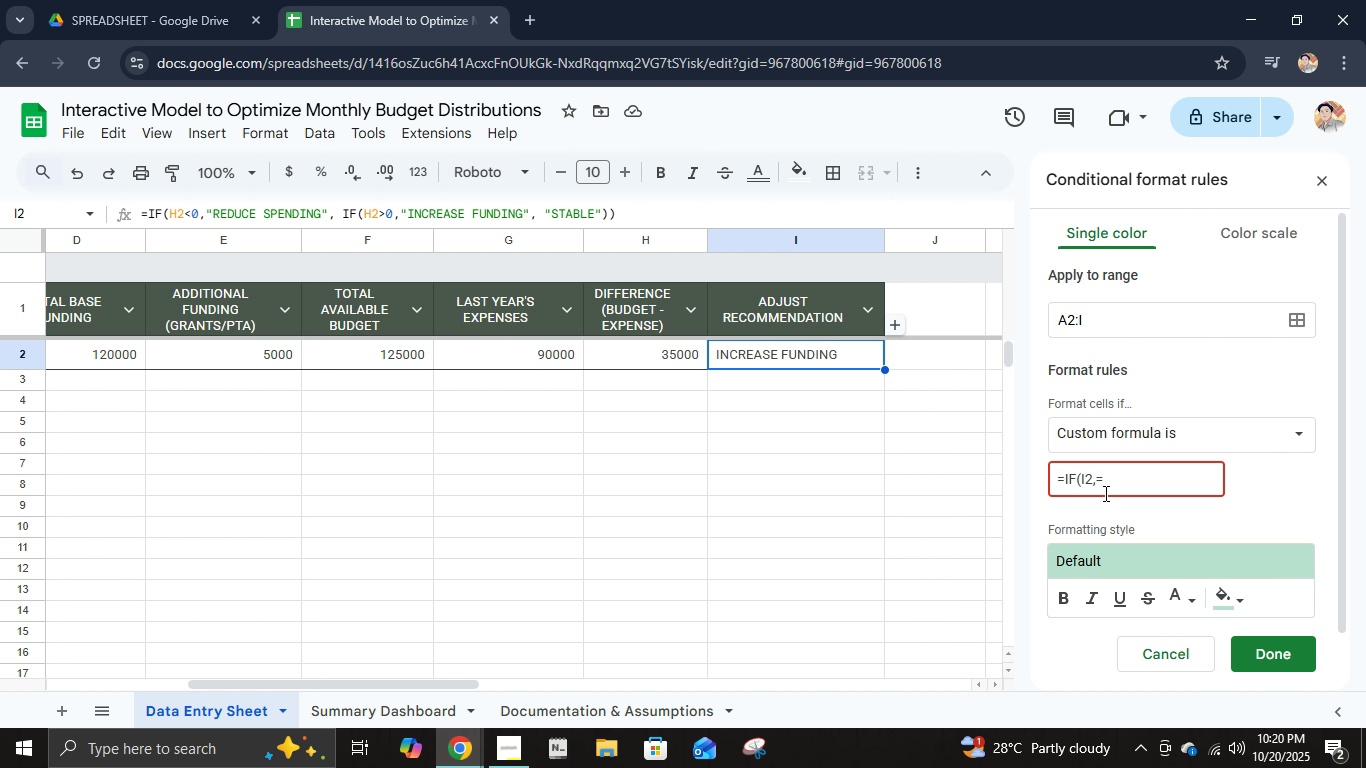 
key(Backspace)
 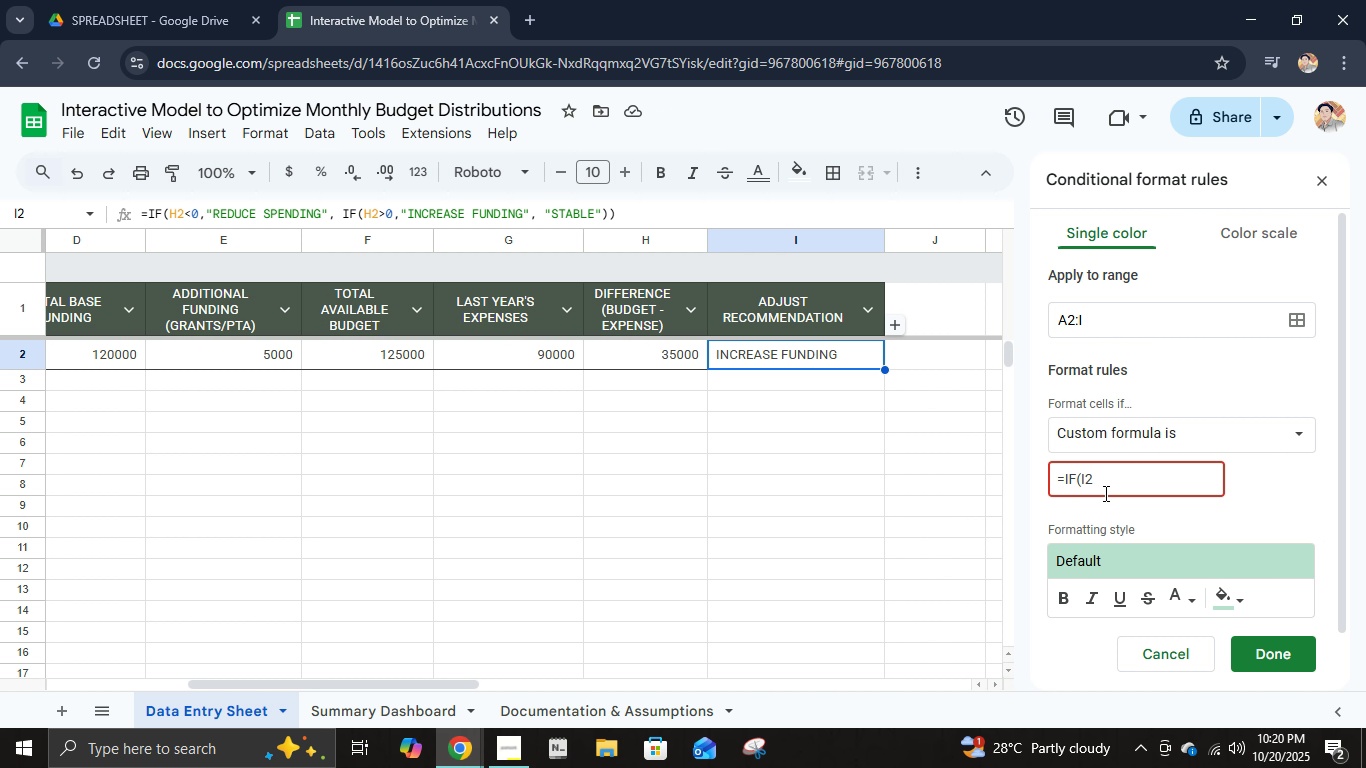 
key(Backspace)
 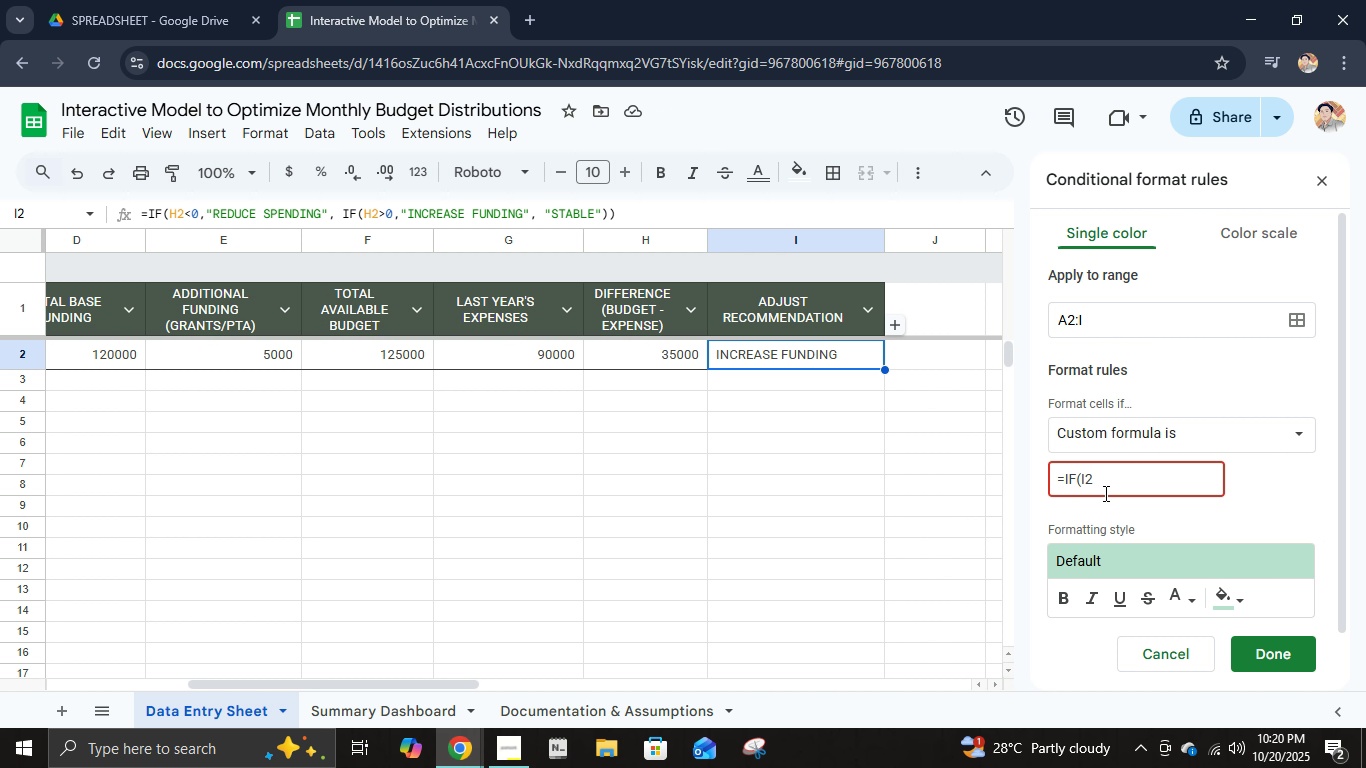 
key(Shift+Semicolon)
 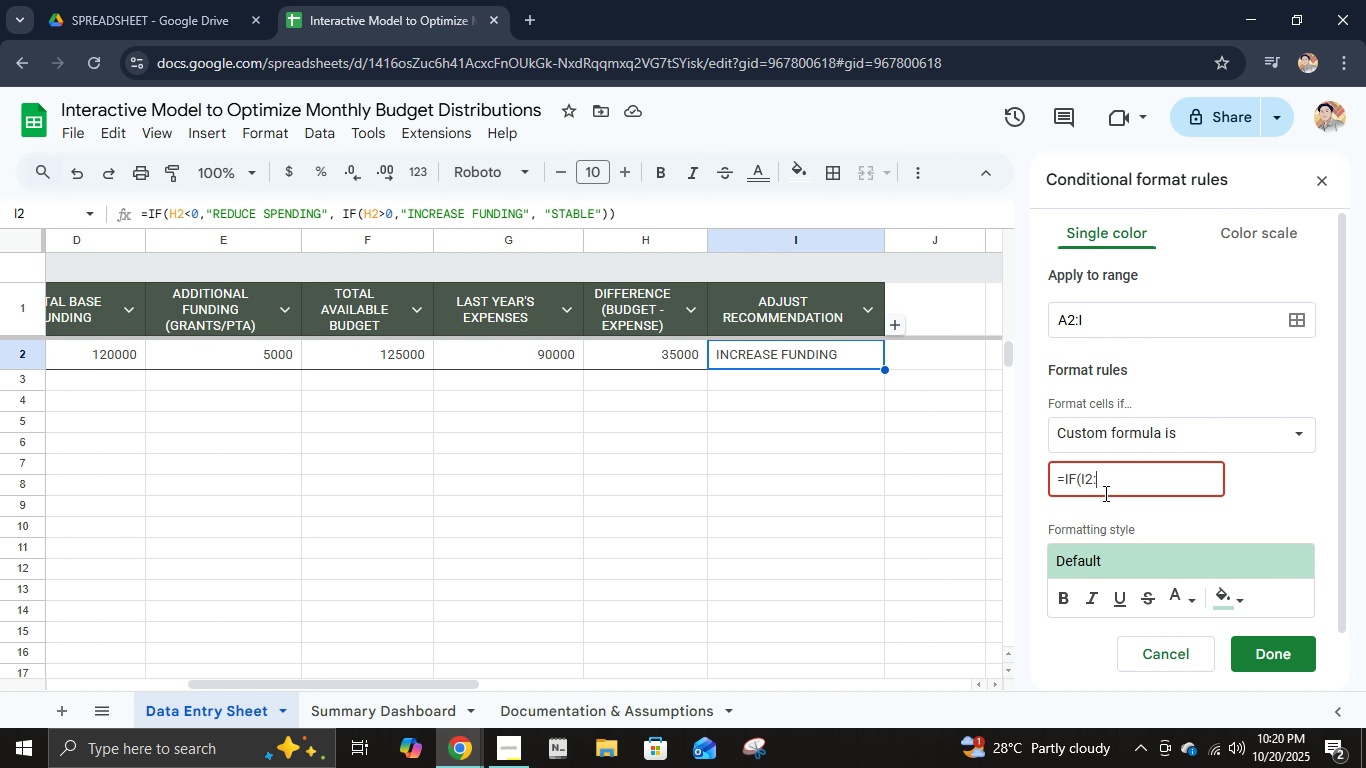 
key(I)
 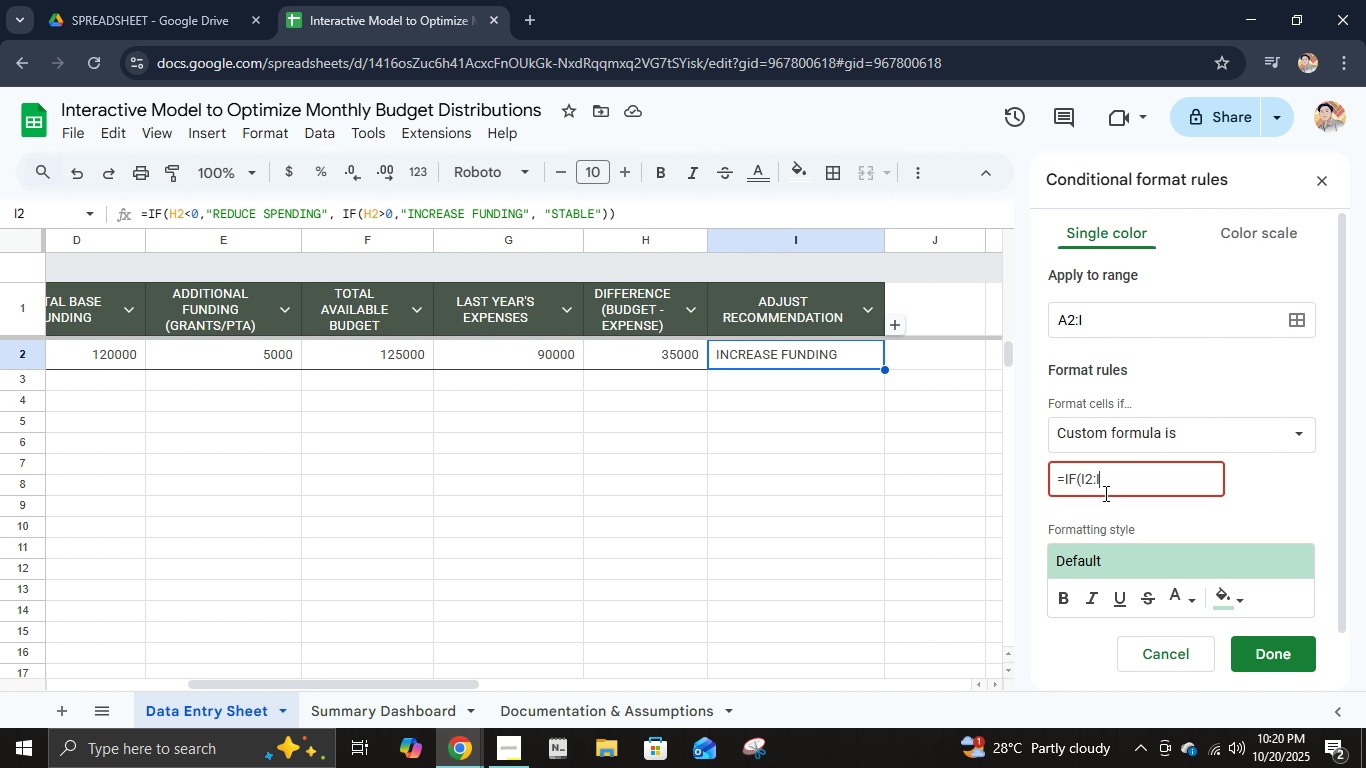 
key(Period)
 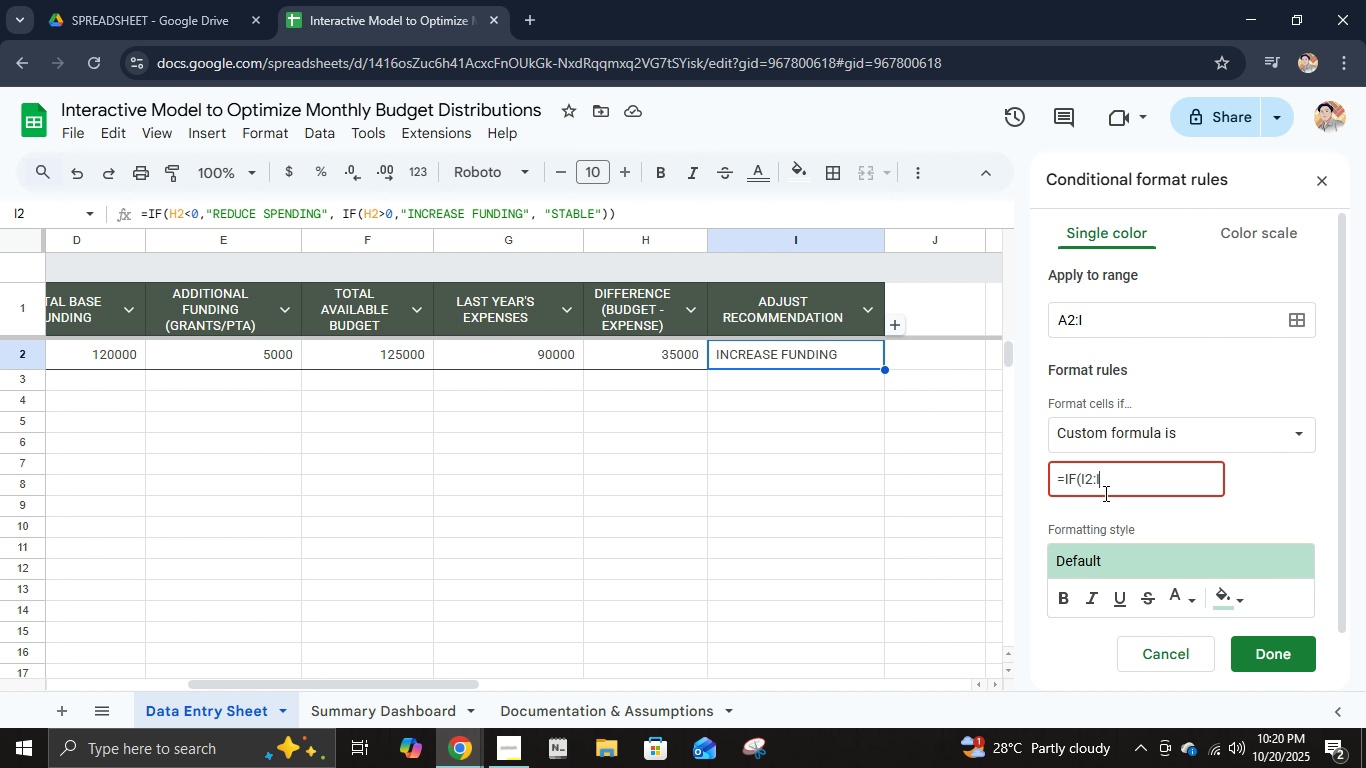 
key(Backspace)
 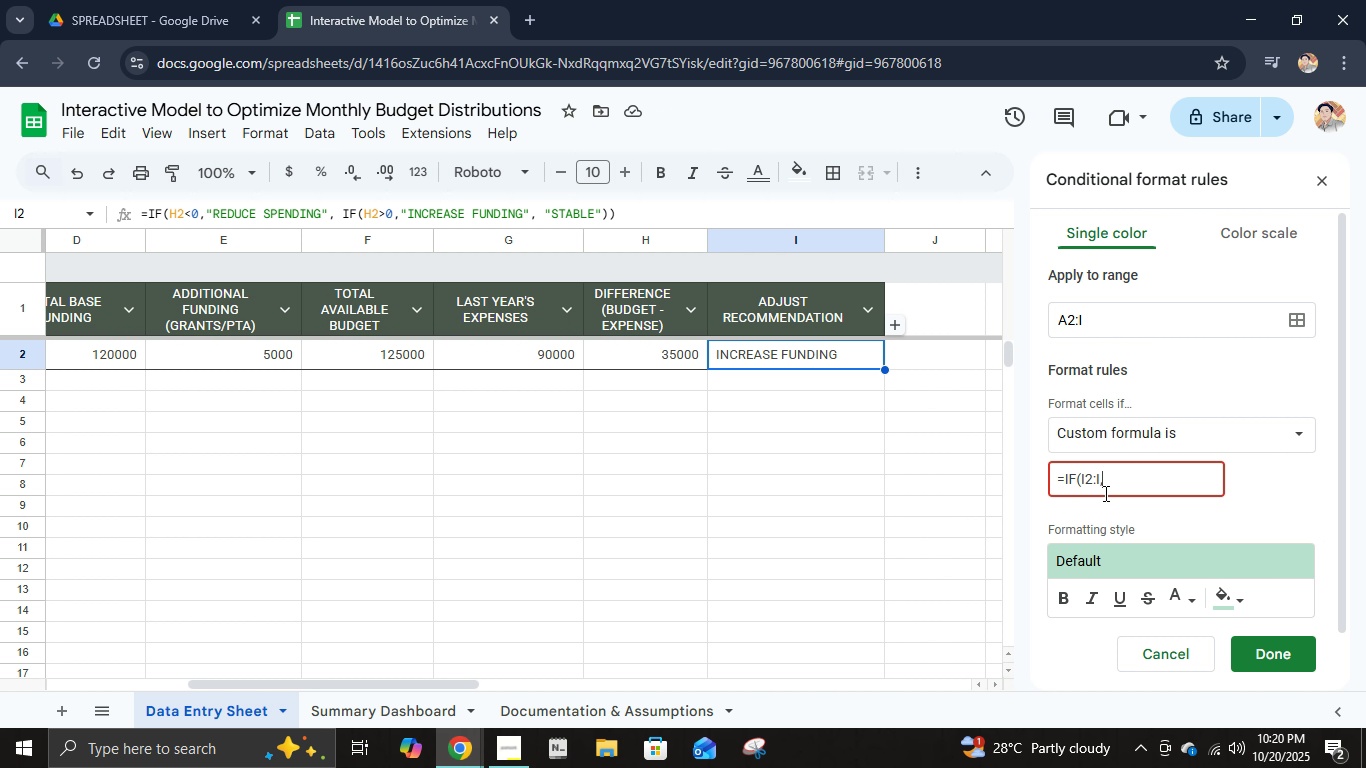 
key(Comma)
 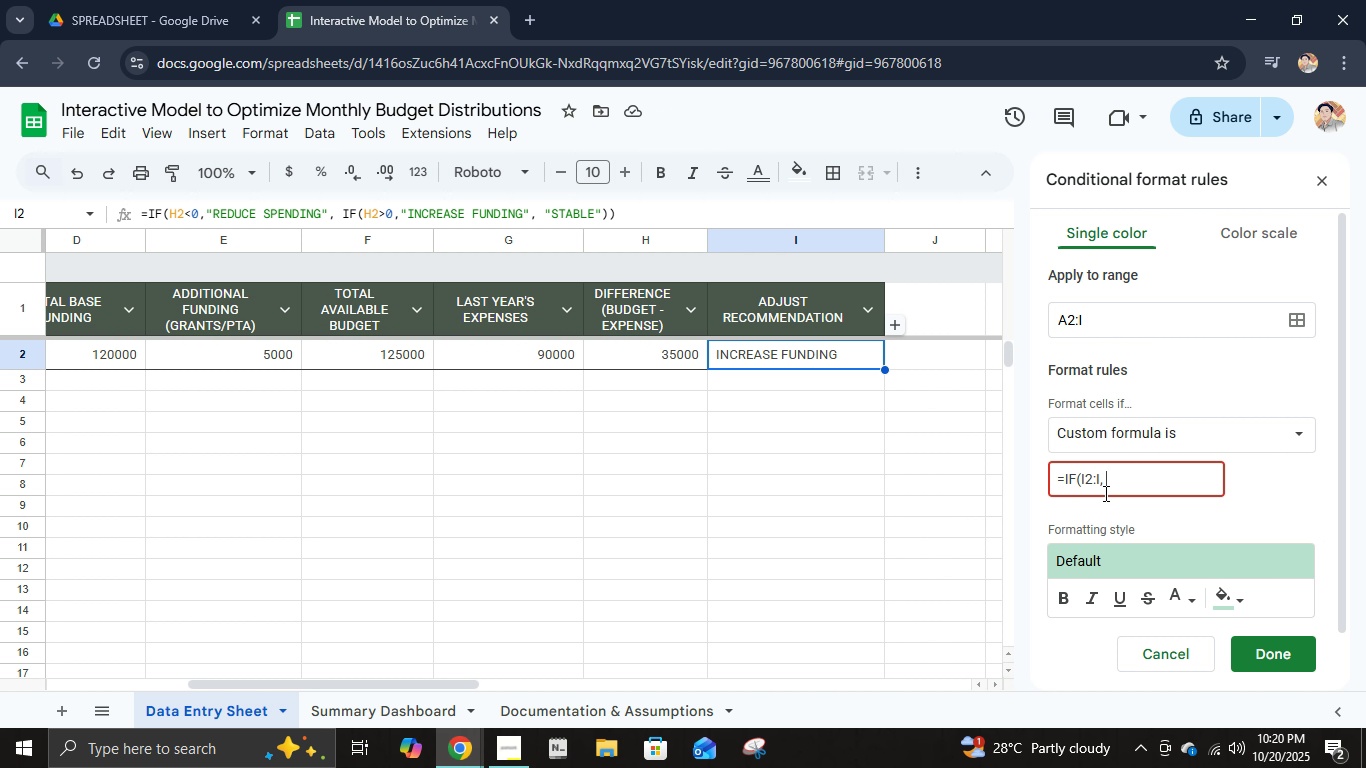 
key(Space)
 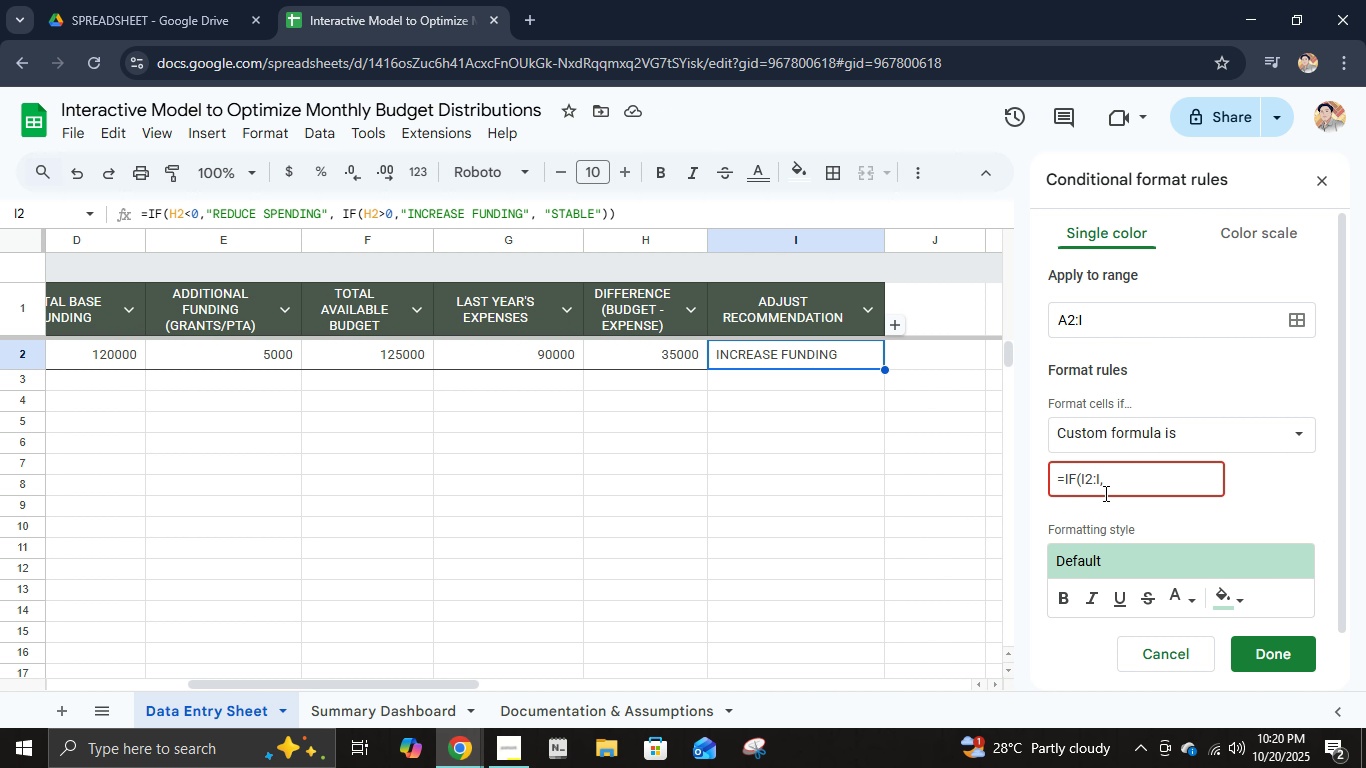 
key(Shift+Quote)
 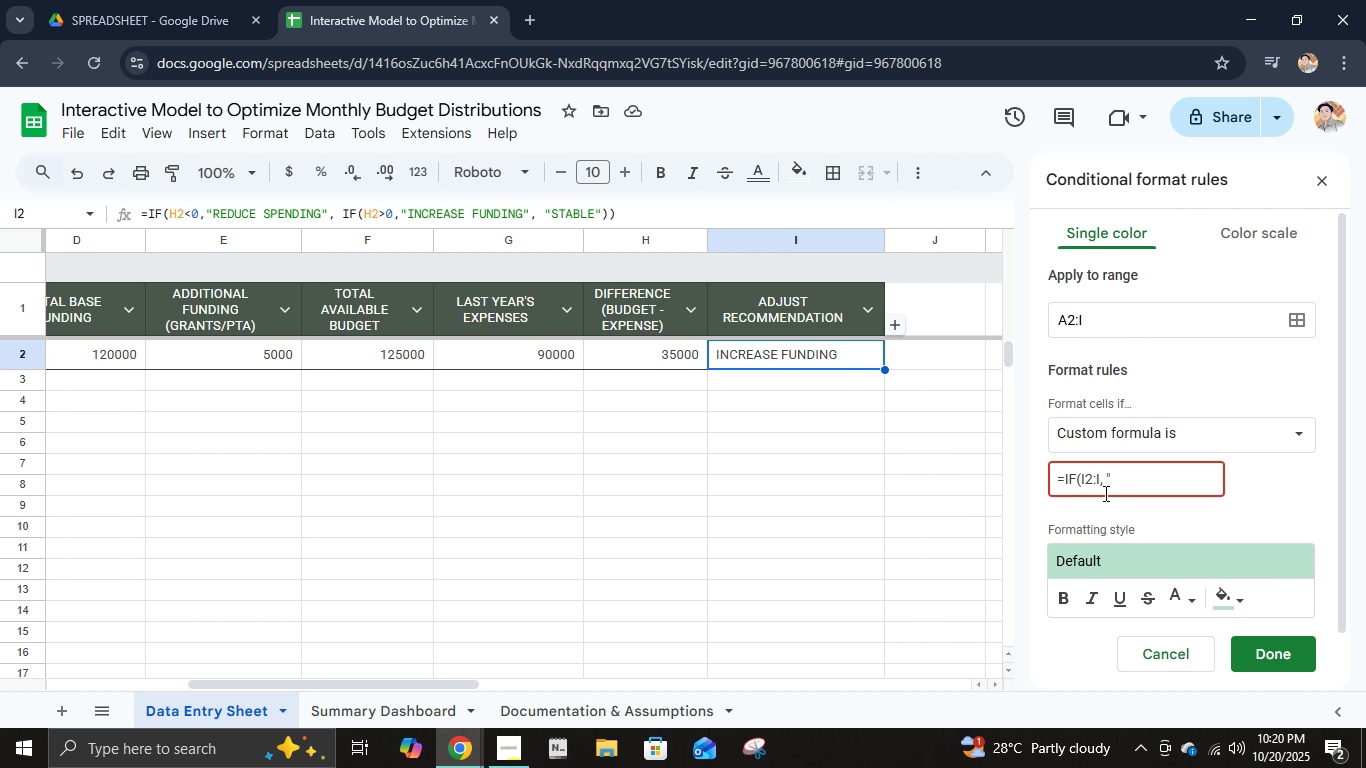 
key(Backspace)
 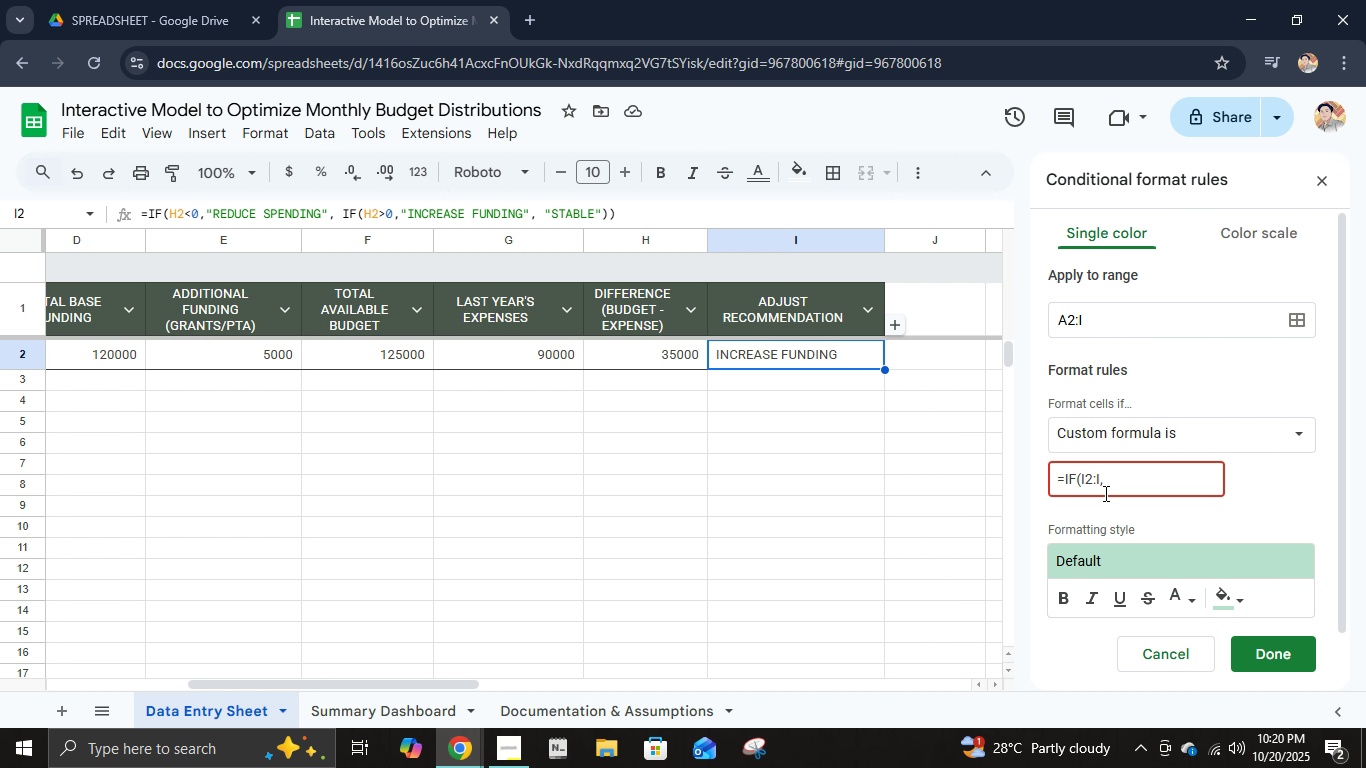 
key(Backspace)
 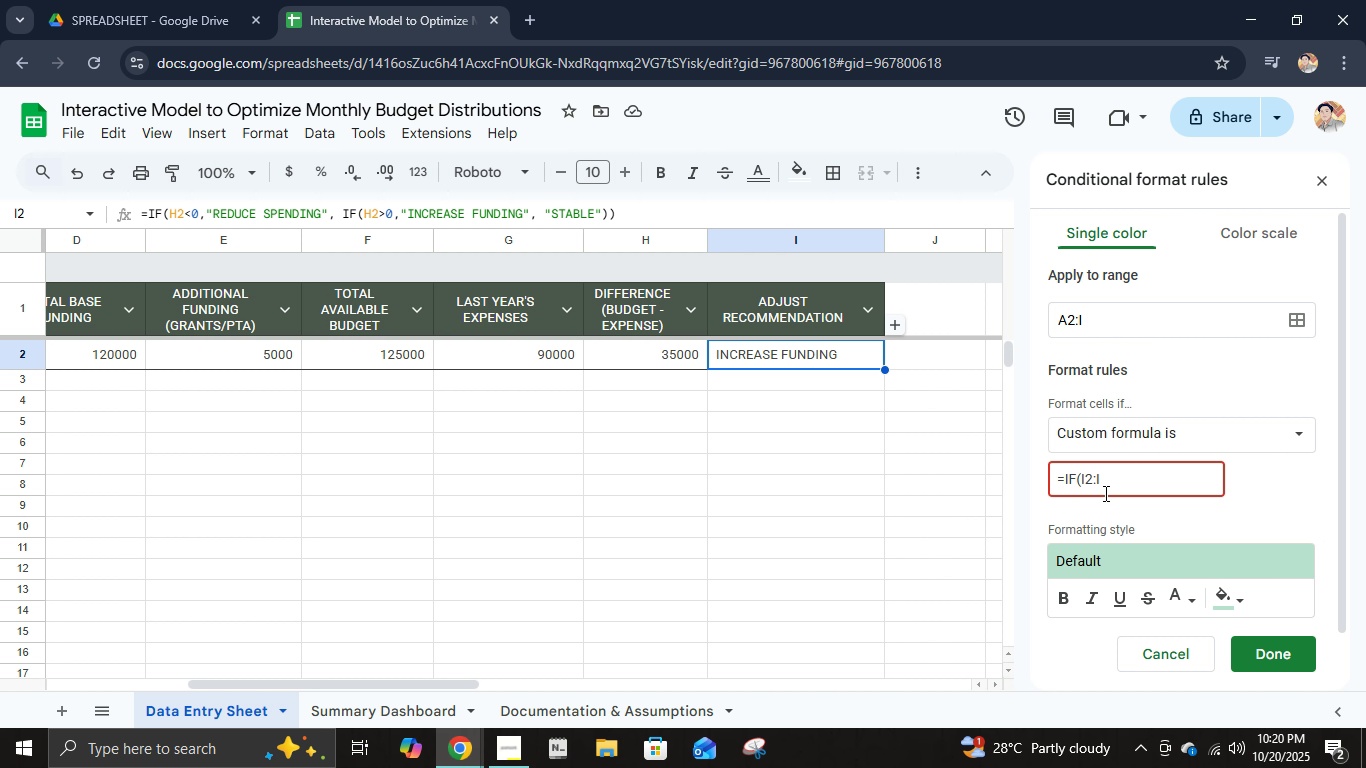 
key(Backspace)
 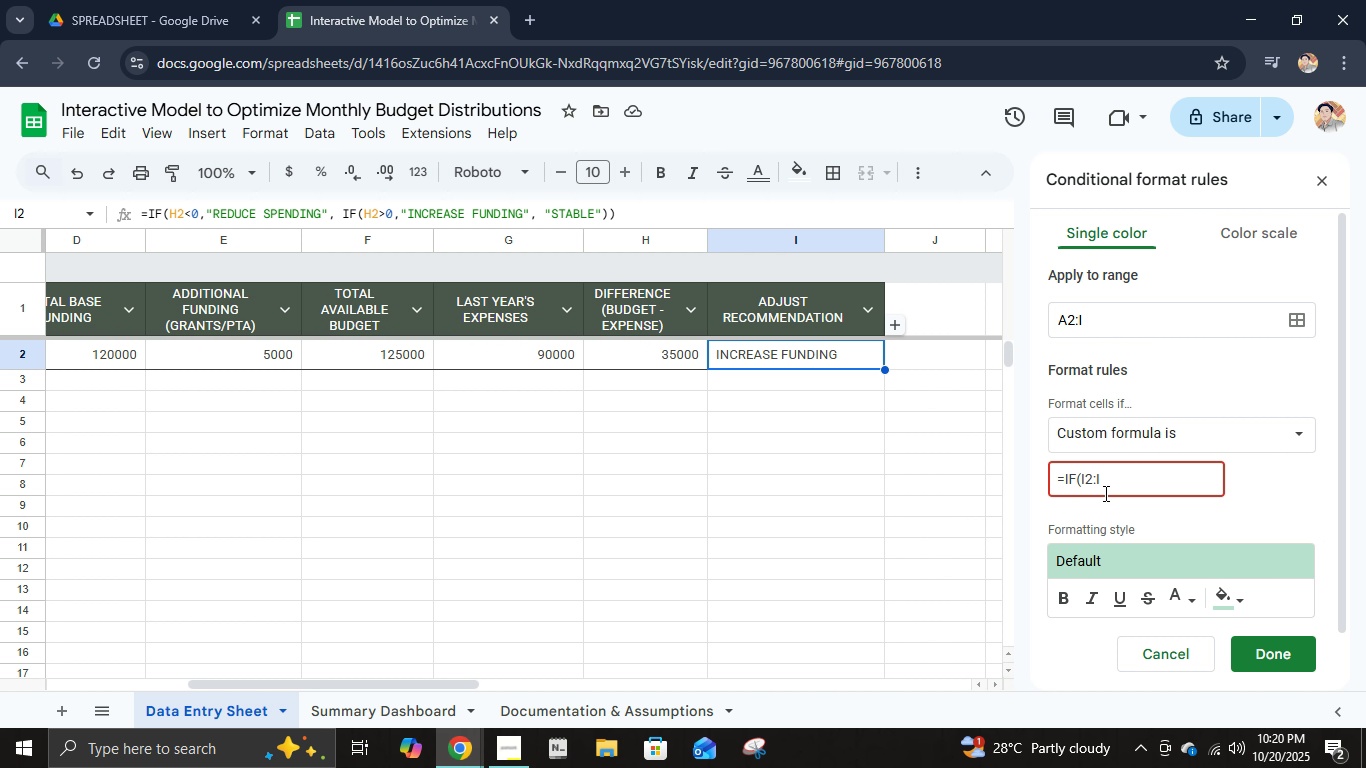 
key(Equal)
 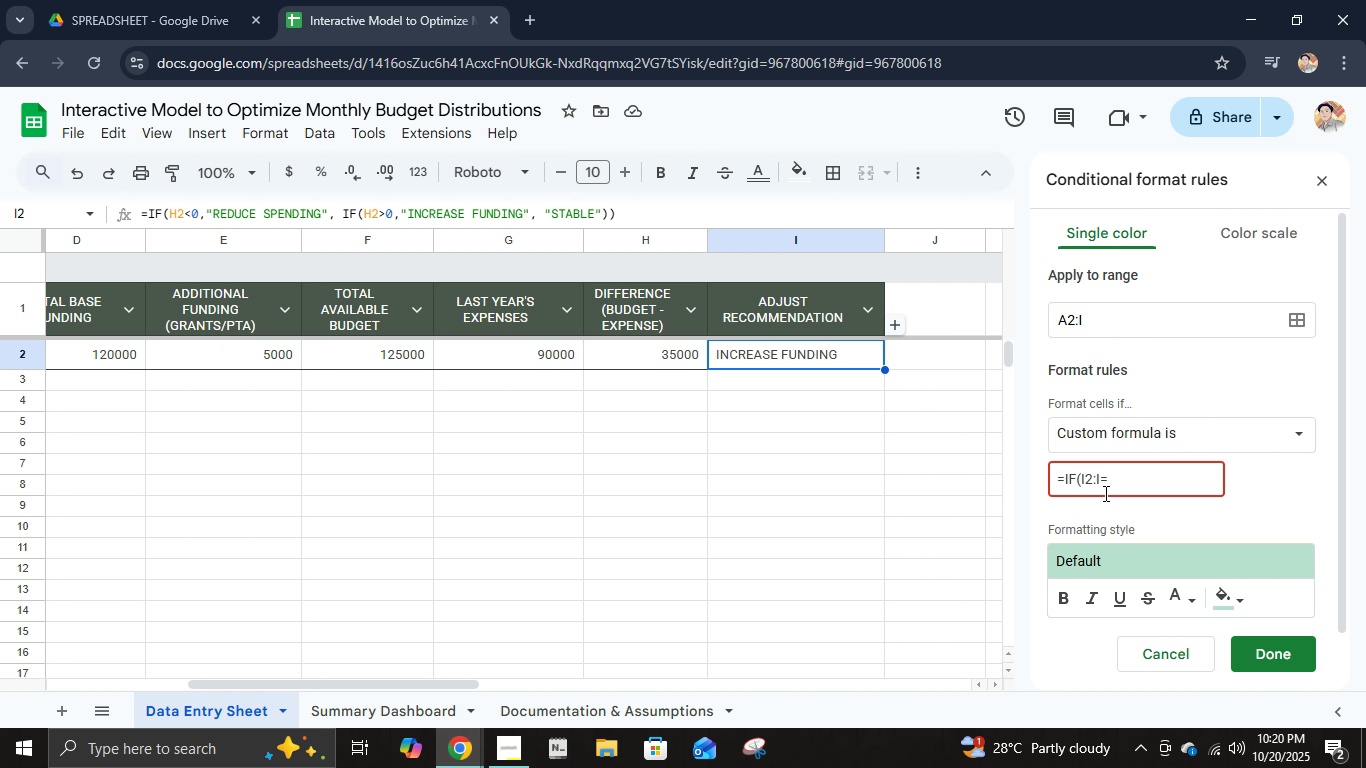 
wait(6.09)
 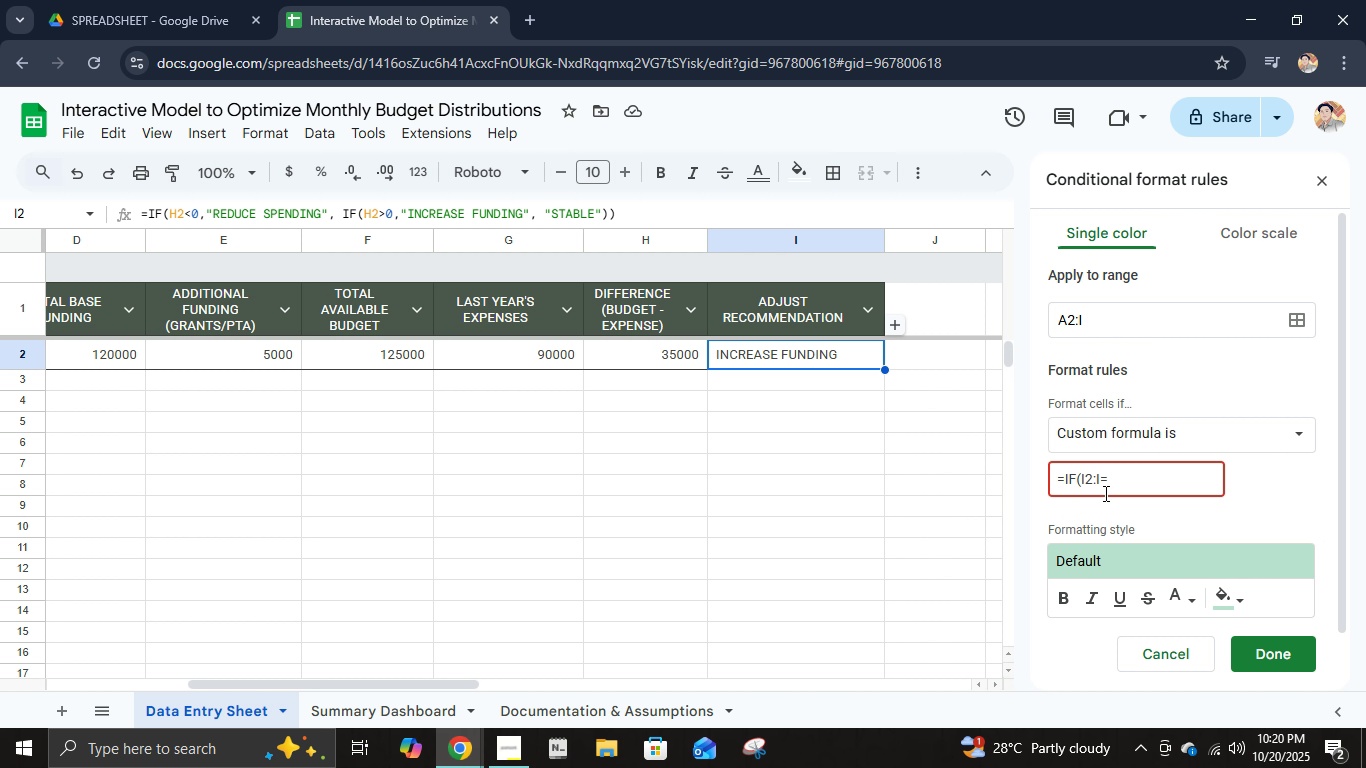 
hold_key(key=NumpadDecimal, duration=0.49)
 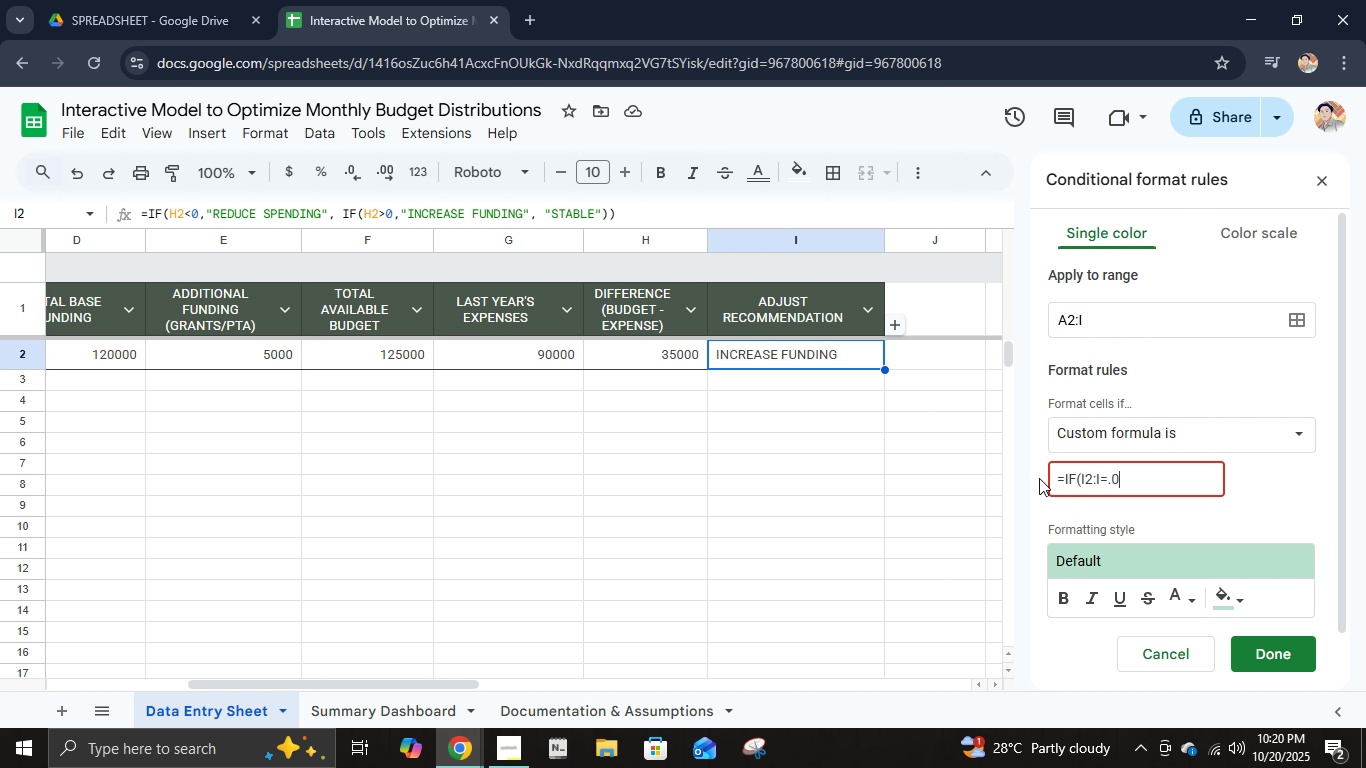 
hold_key(key=Numpad0, duration=0.47)
 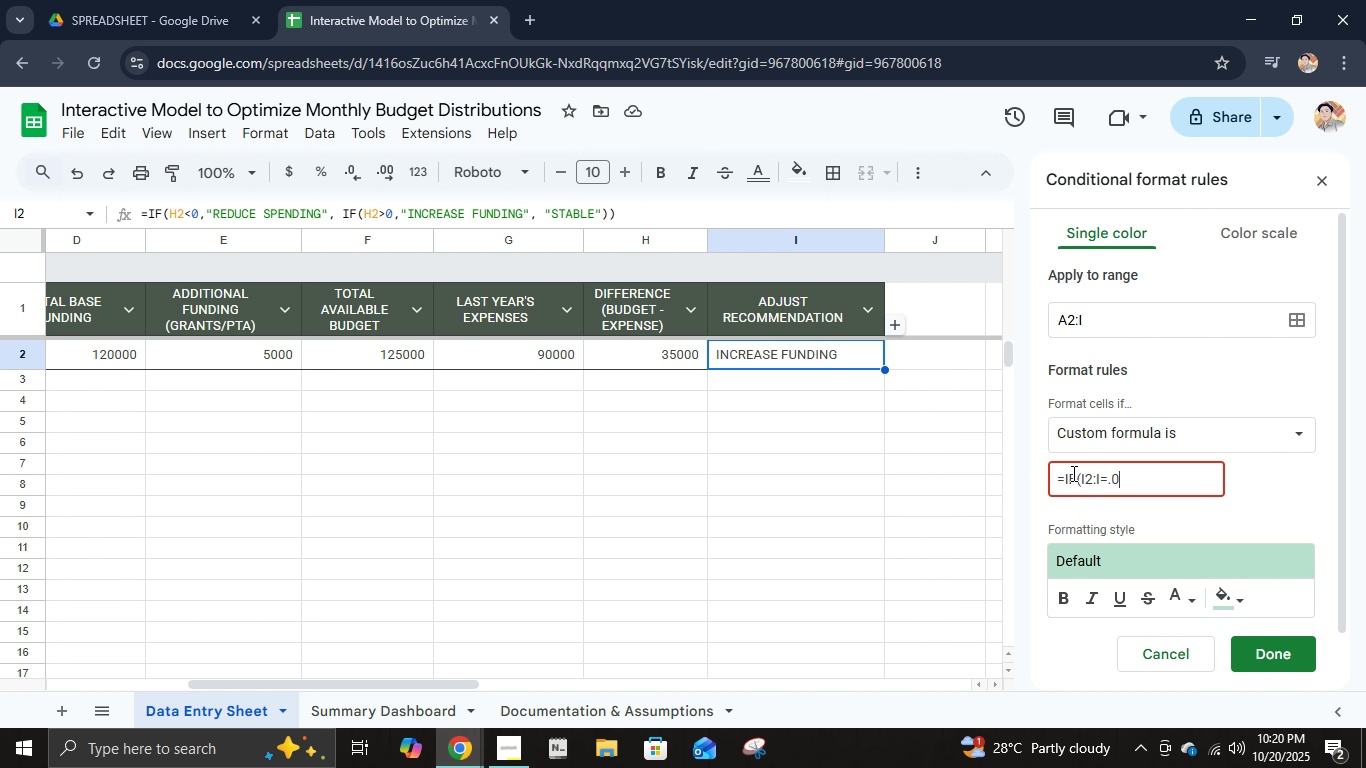 
key(Backspace)
 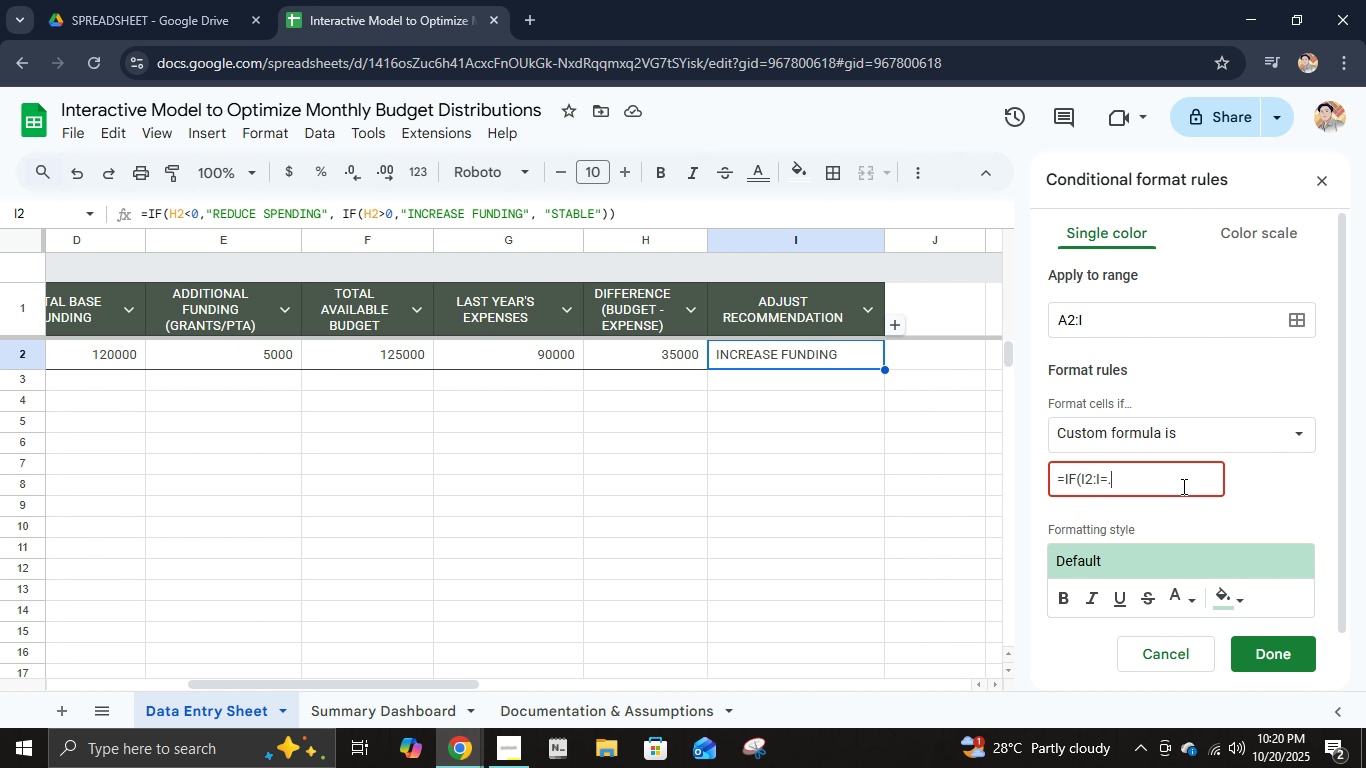 
key(Backspace)
 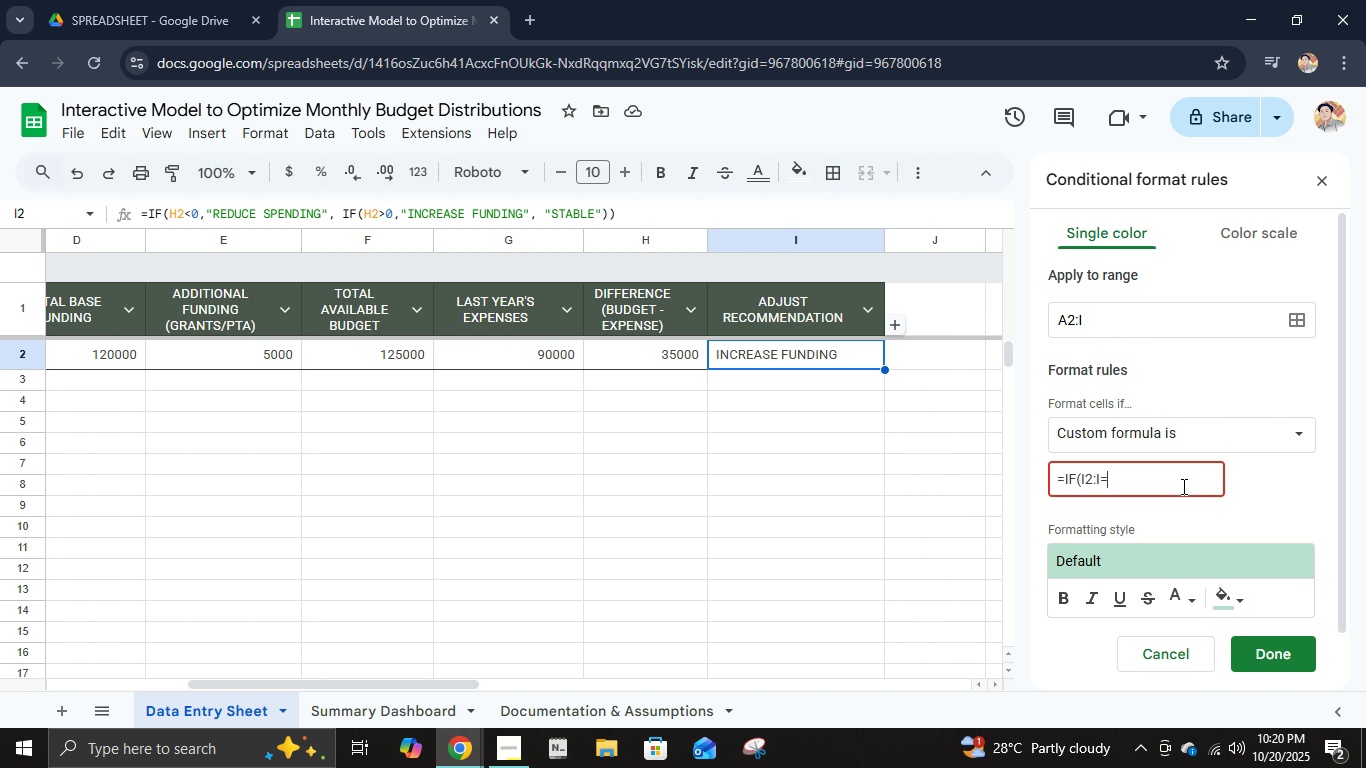 
wait(7.62)
 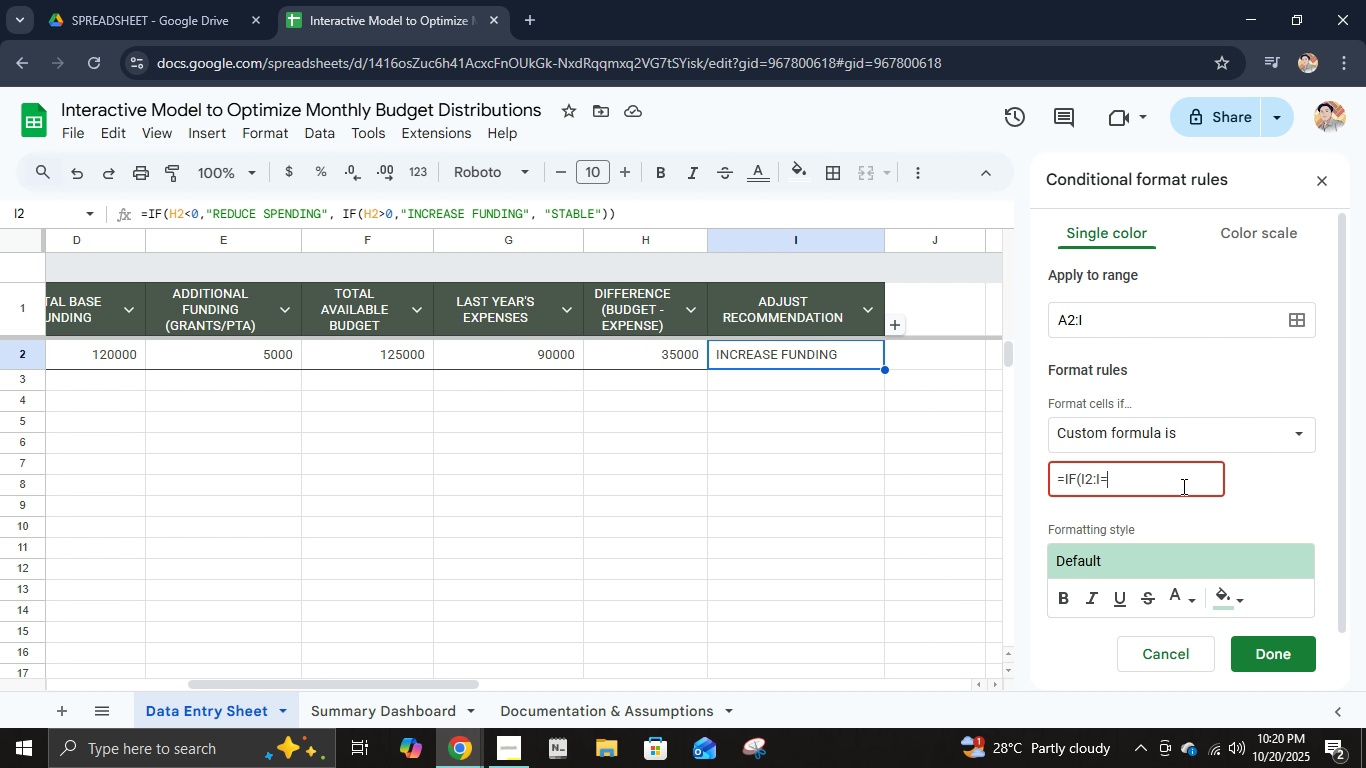 
key(Backspace)
type(, 'redlu)
key(Backspace)
key(Backspace)
type(uce spending"))
 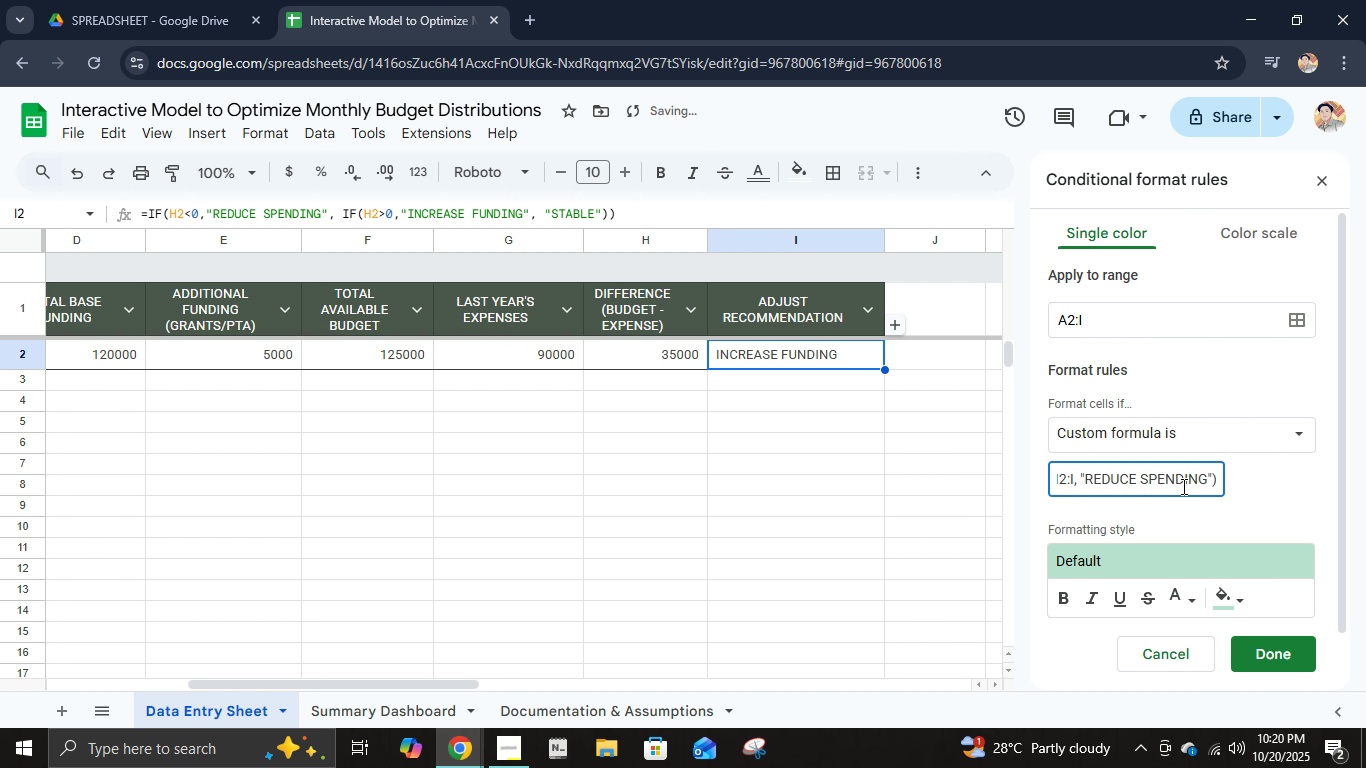 
 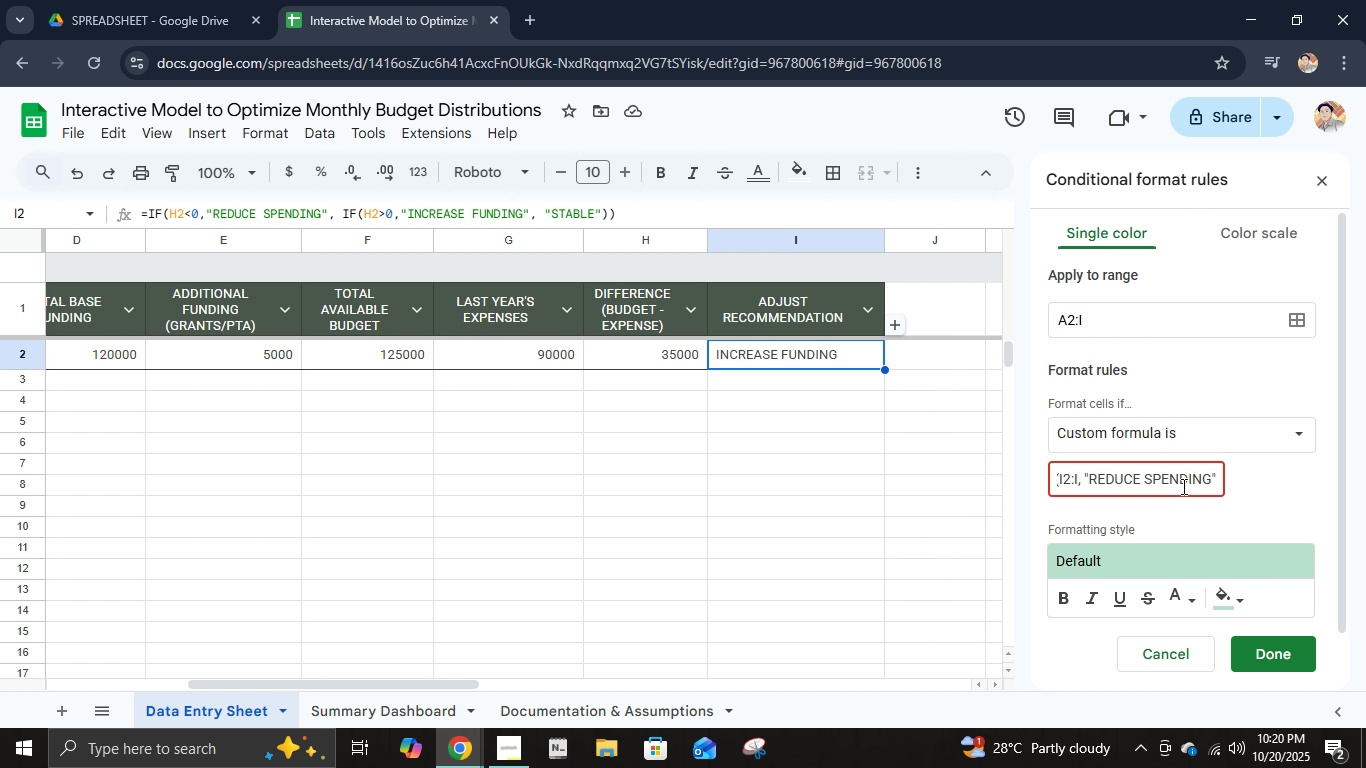 
key(Enter)
 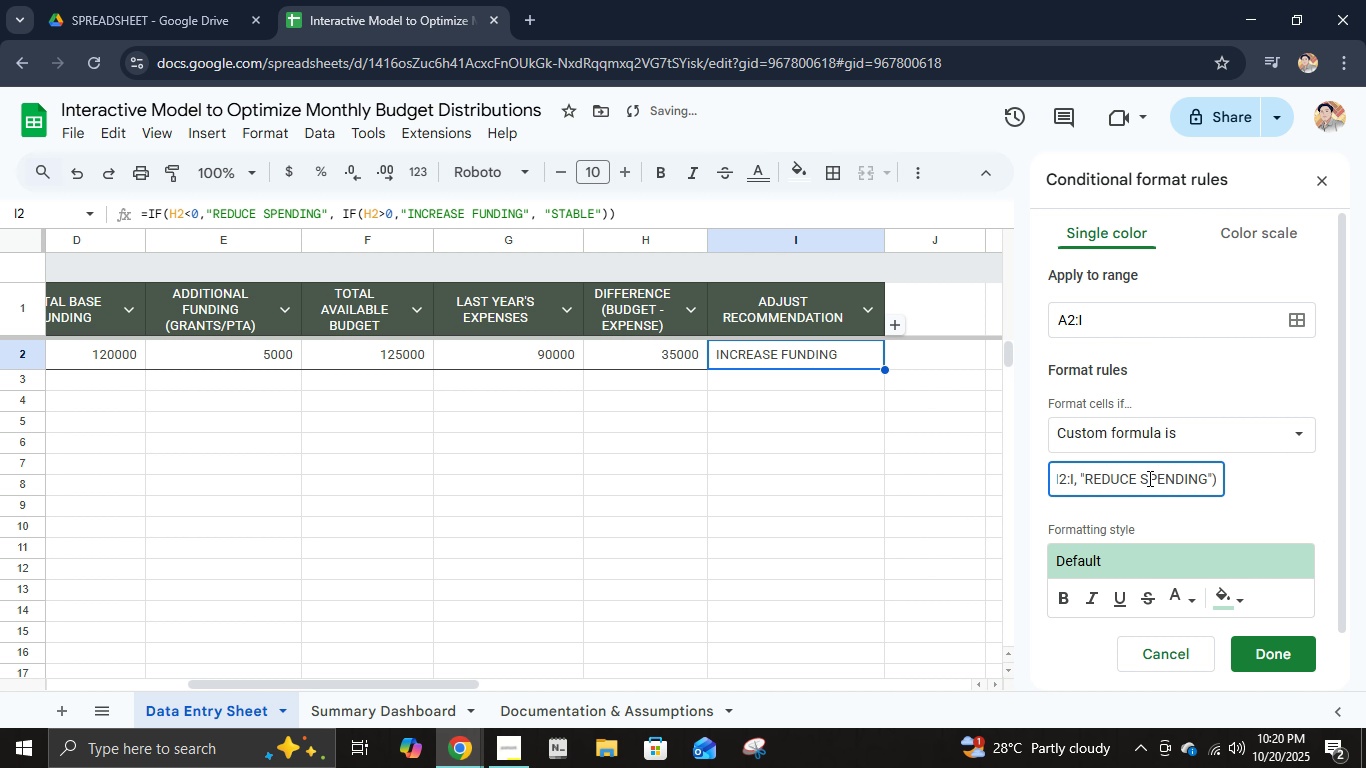 
left_click_drag(start_coordinate=[1132, 478], to_coordinate=[1111, 473])
 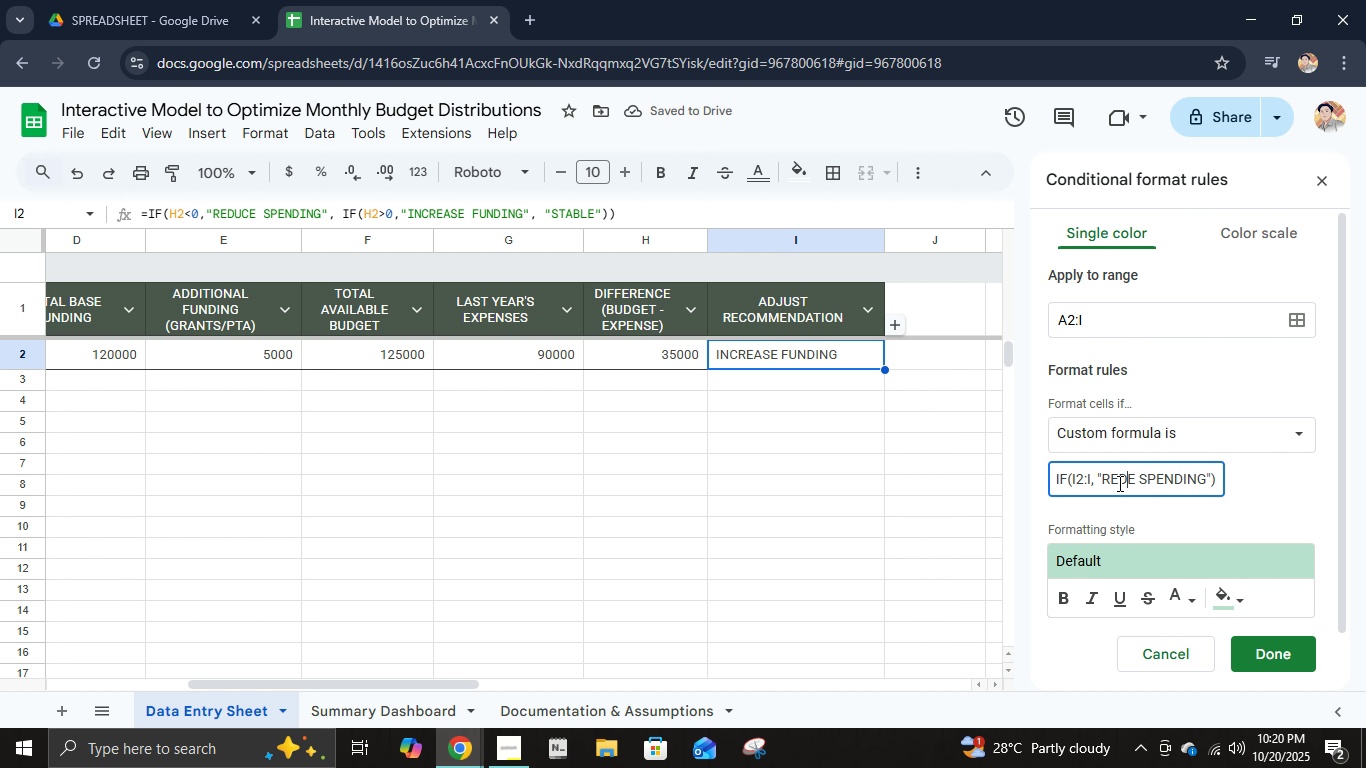 
key(Backspace)
key(Backspace)
key(Backspace)
key(Backspace)
type(increase)
key(Backspace)
 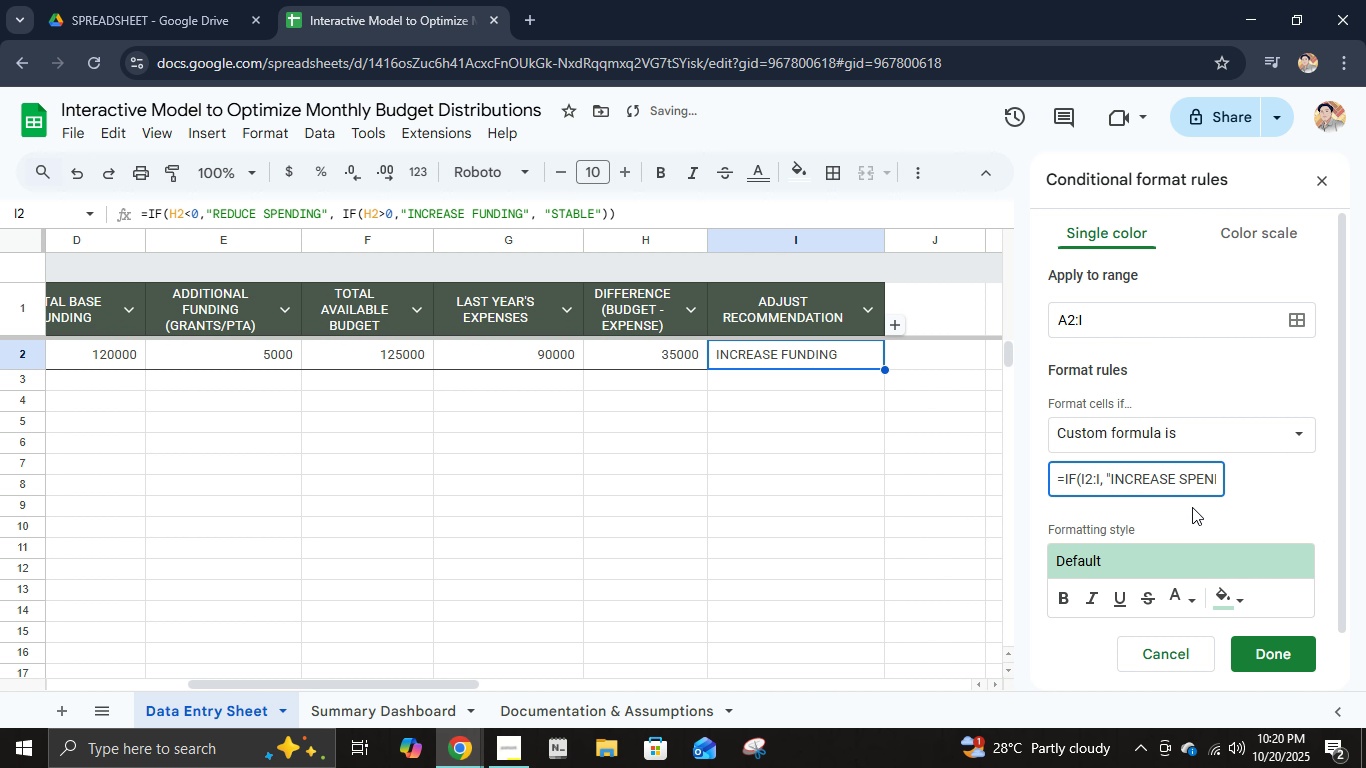 
left_click([1193, 508])
 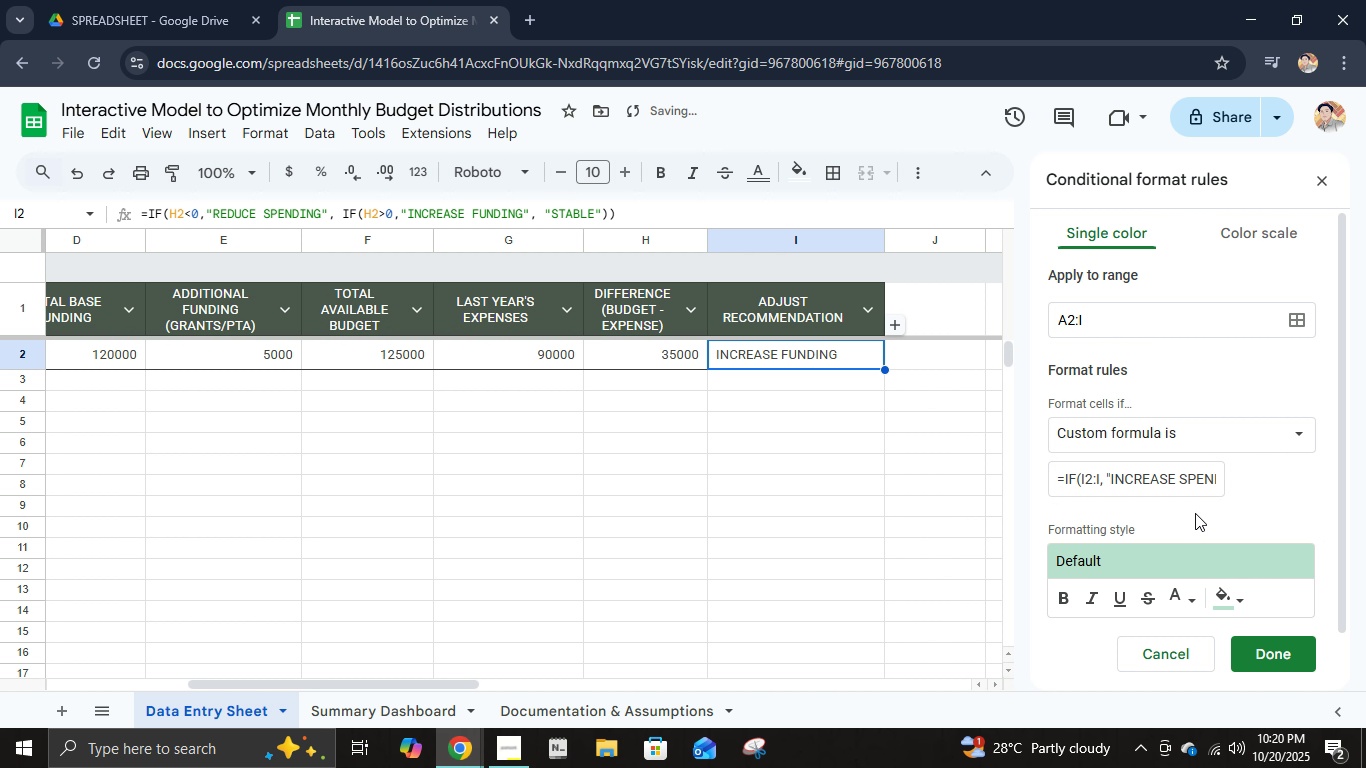 
left_click([1195, 513])
 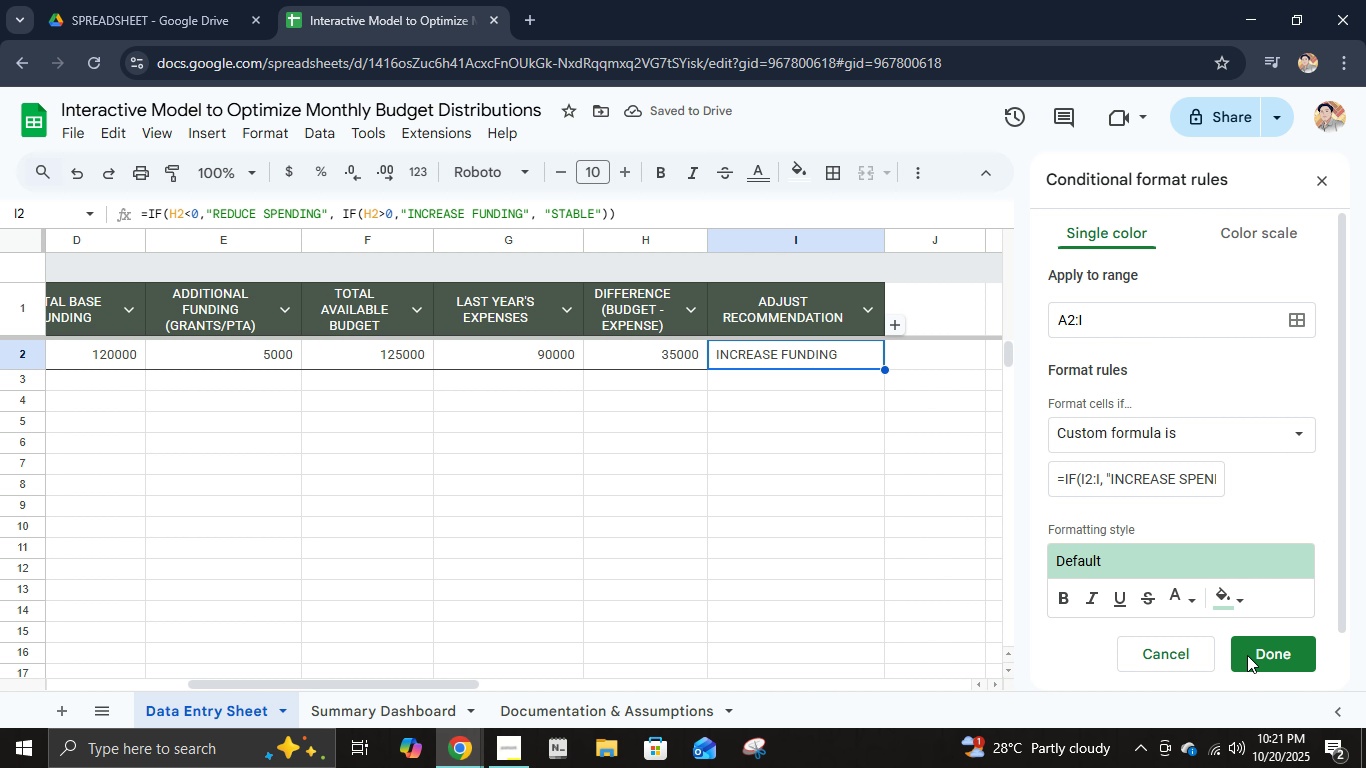 
double_click([1253, 654])
 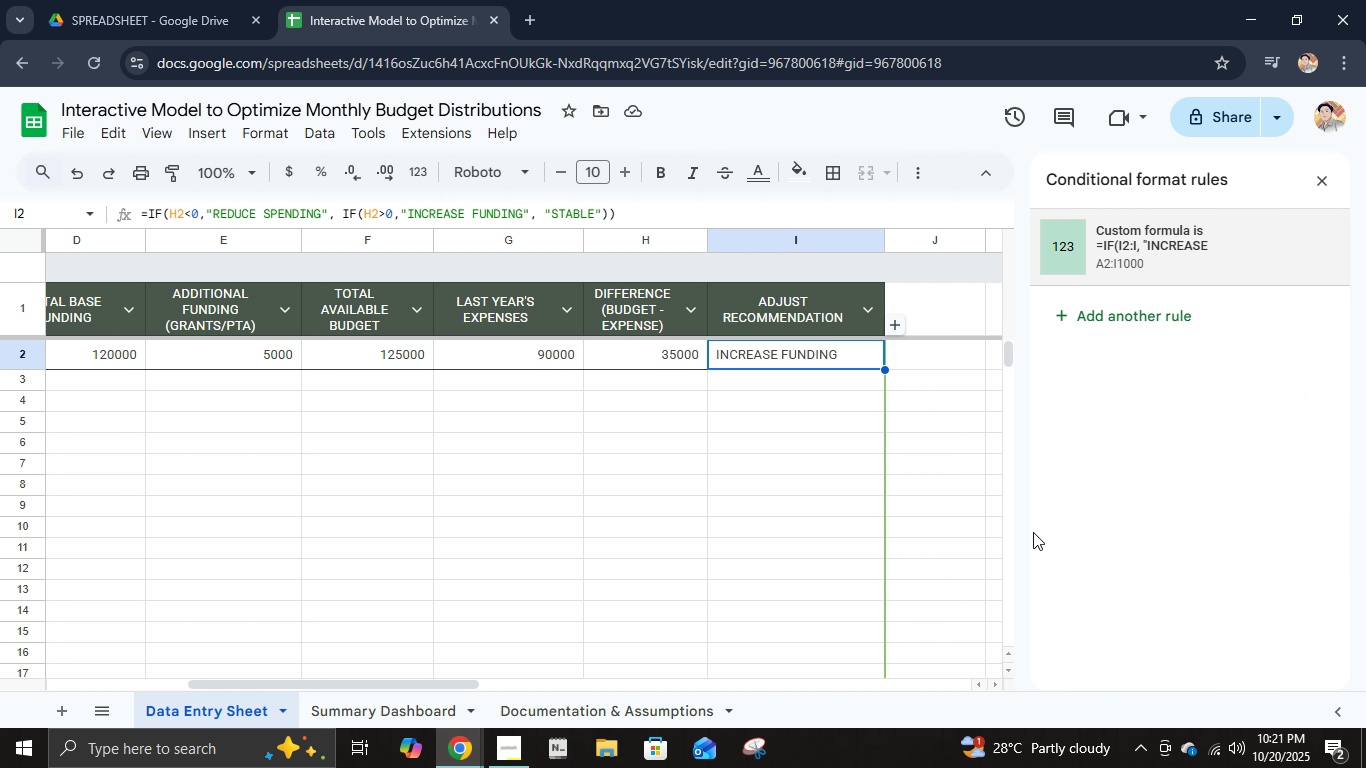 
key(Control+Z)
 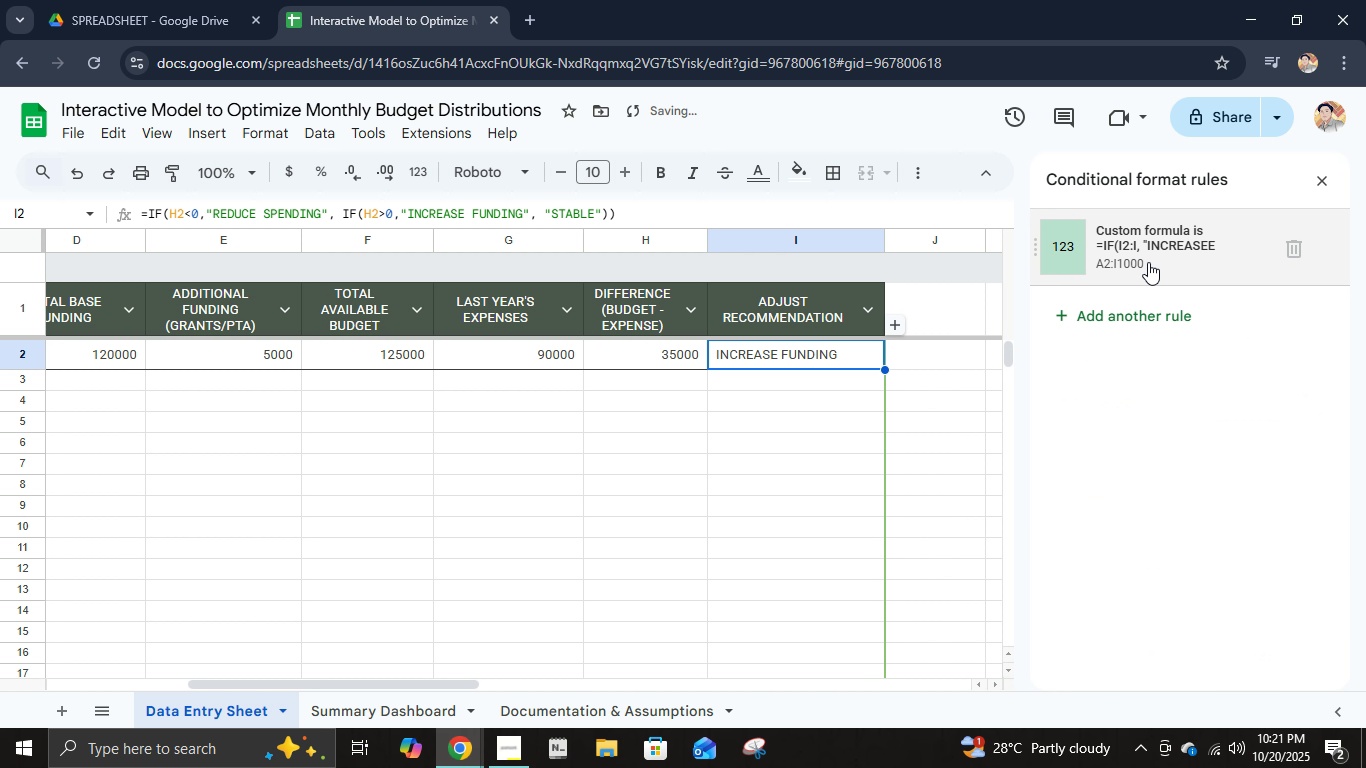 
left_click([1150, 262])
 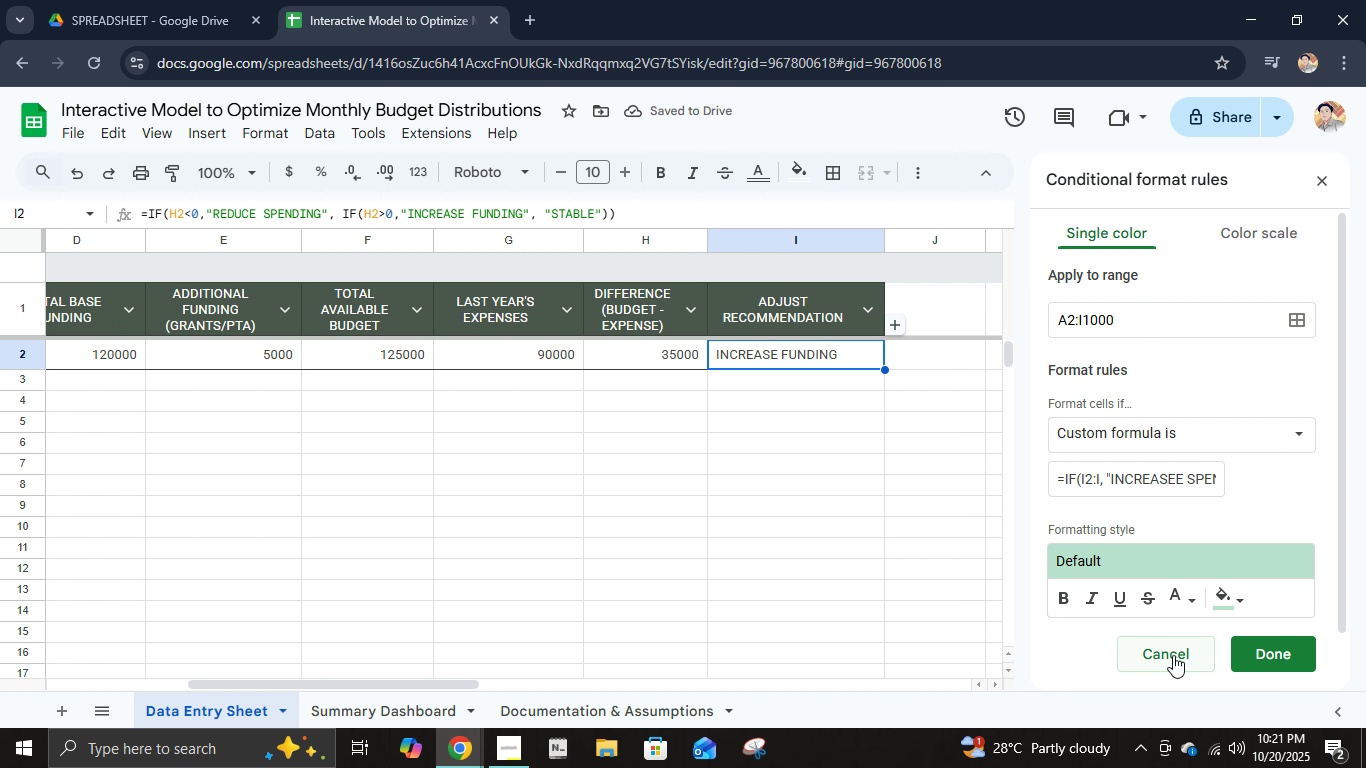 
left_click([1173, 655])
 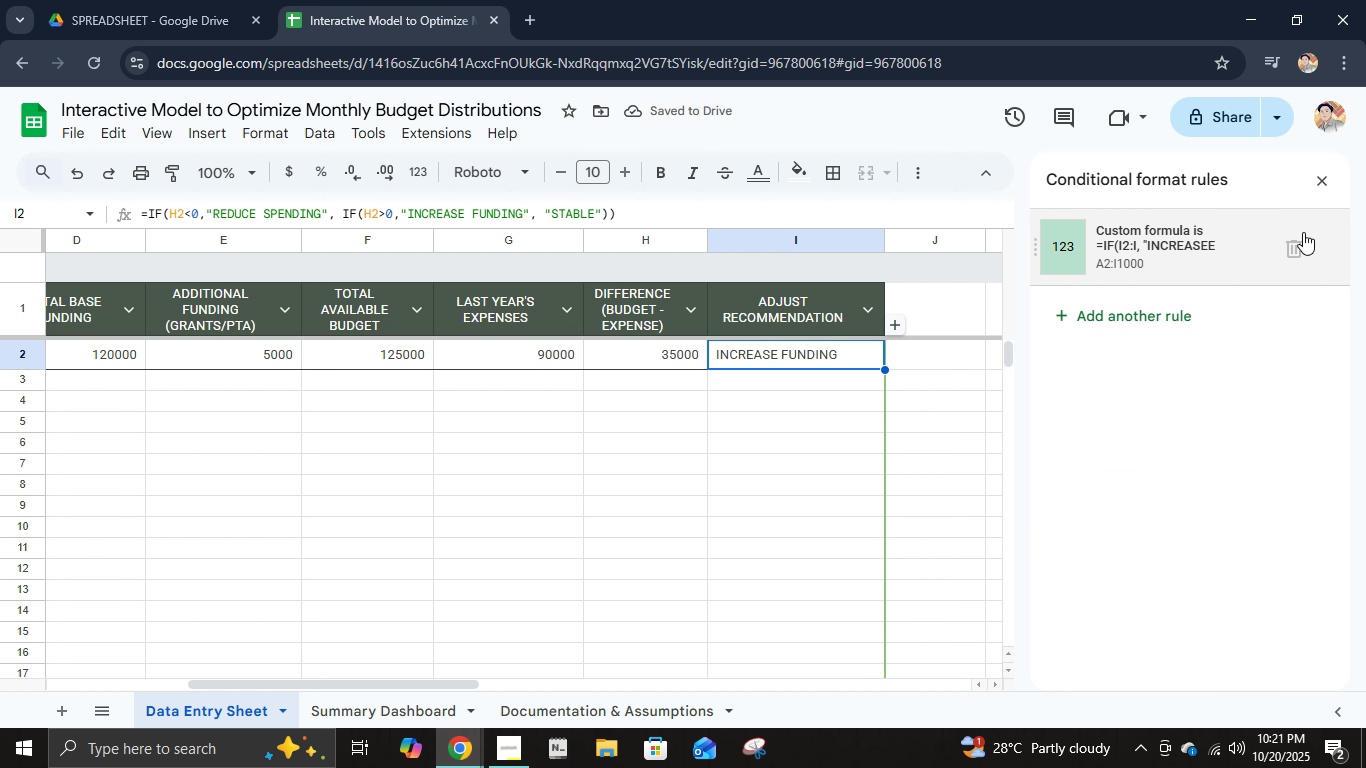 
left_click([1298, 242])
 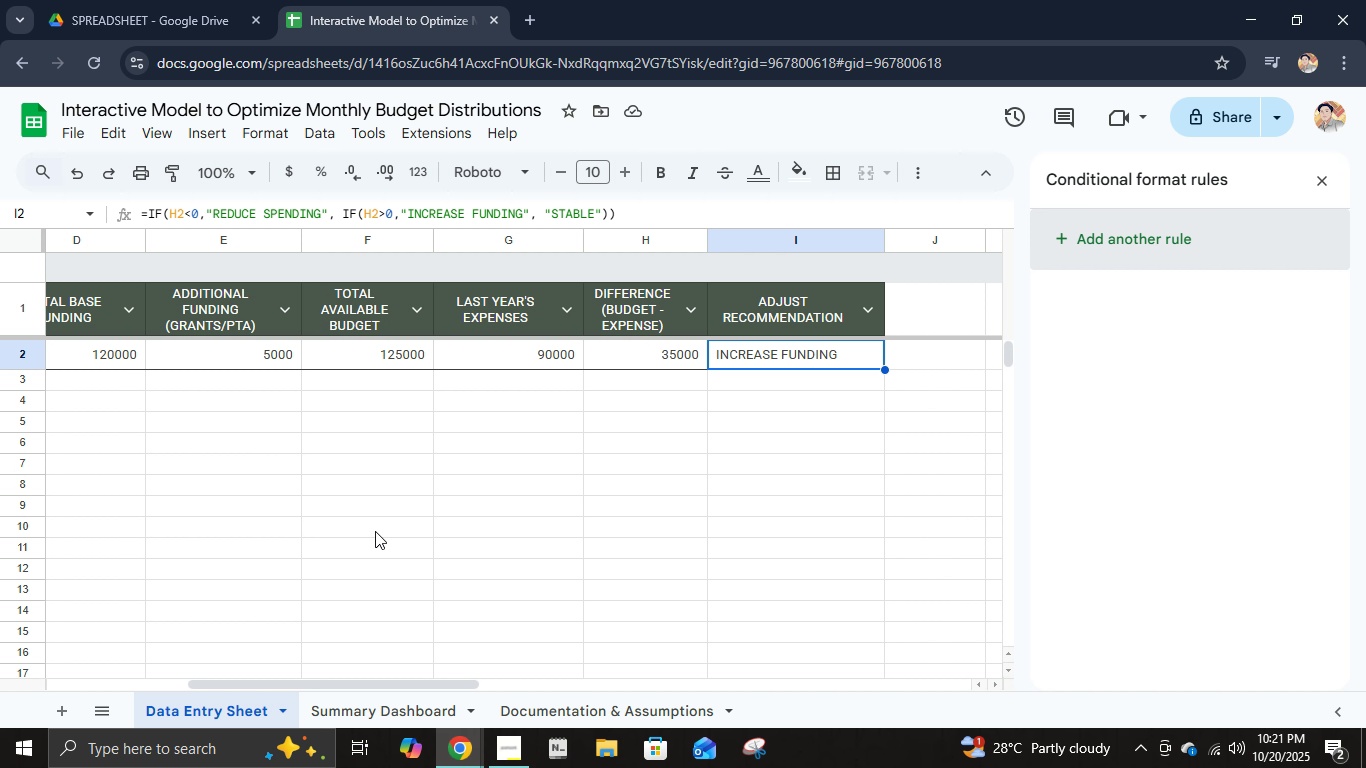 
wait(41.93)
 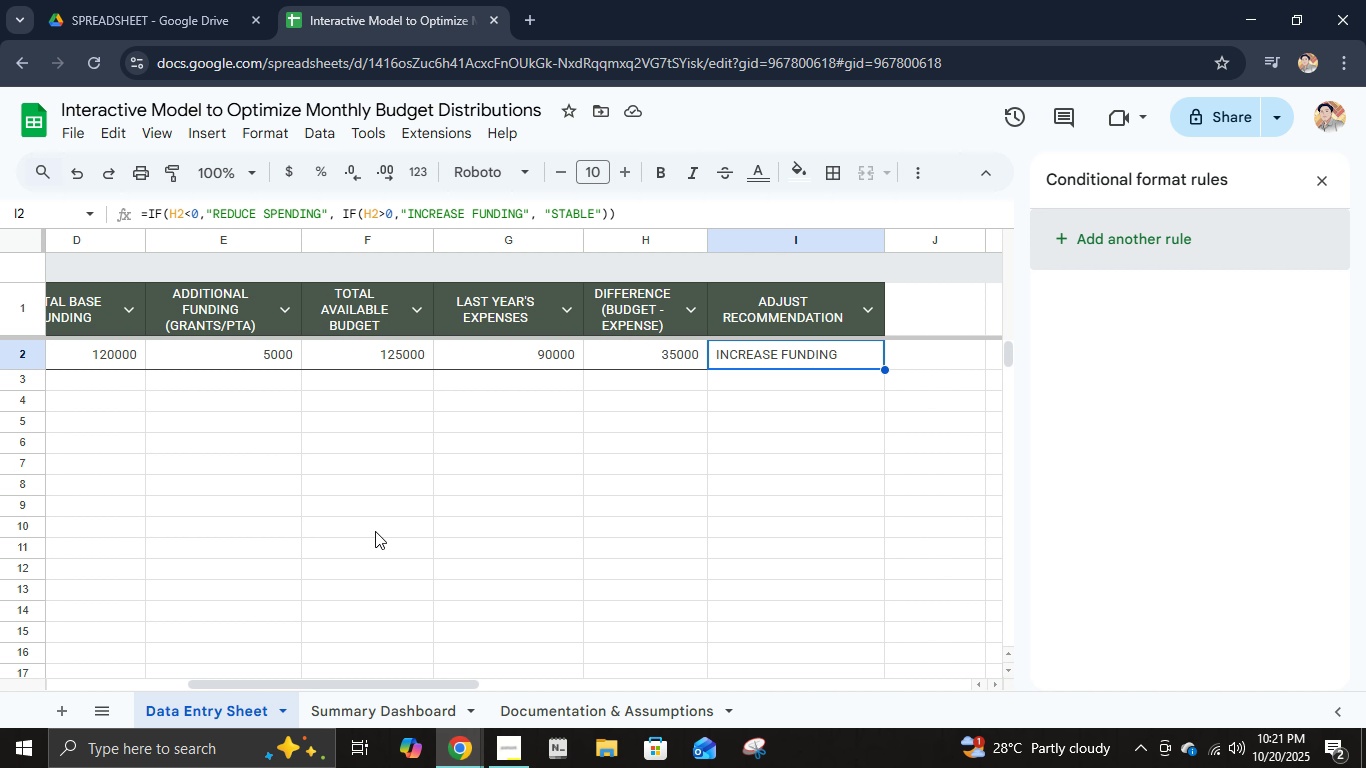 
left_click([1177, 259])
 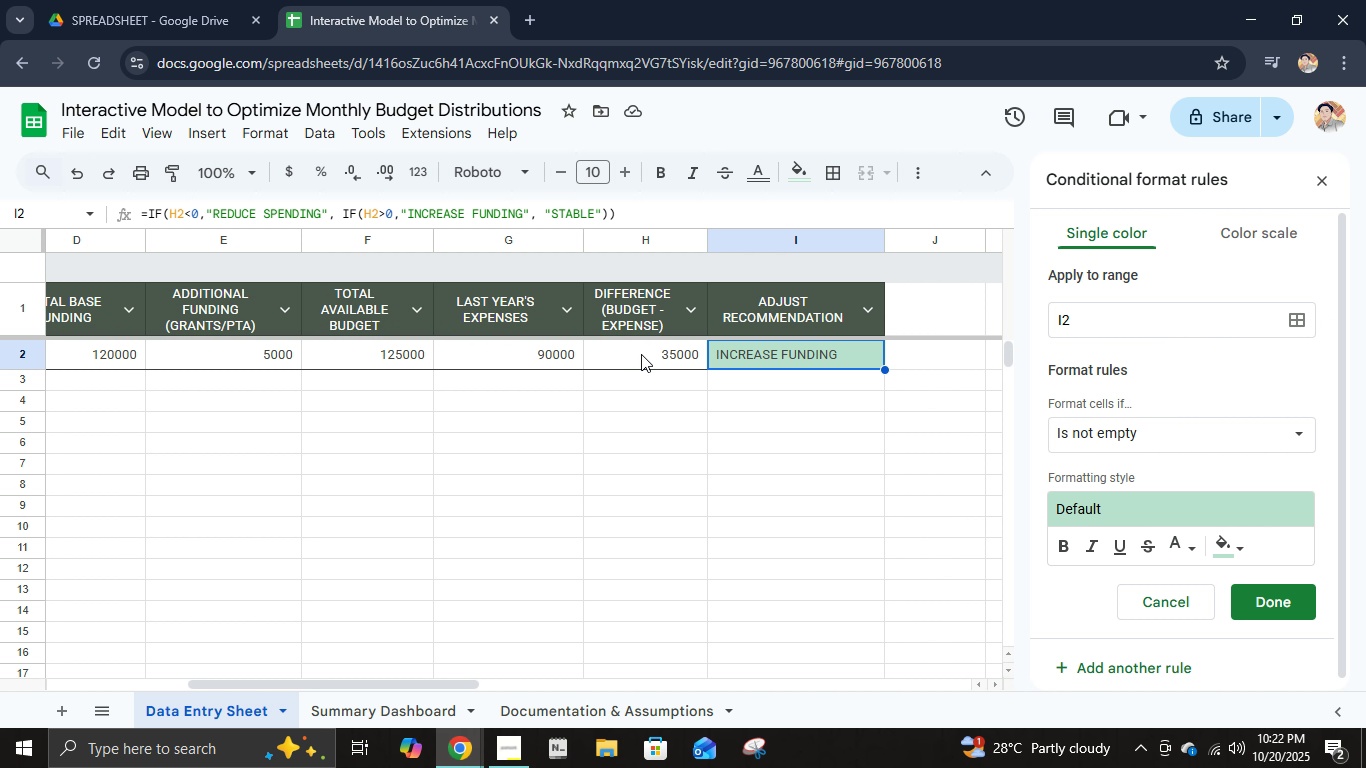 
wait(20.37)
 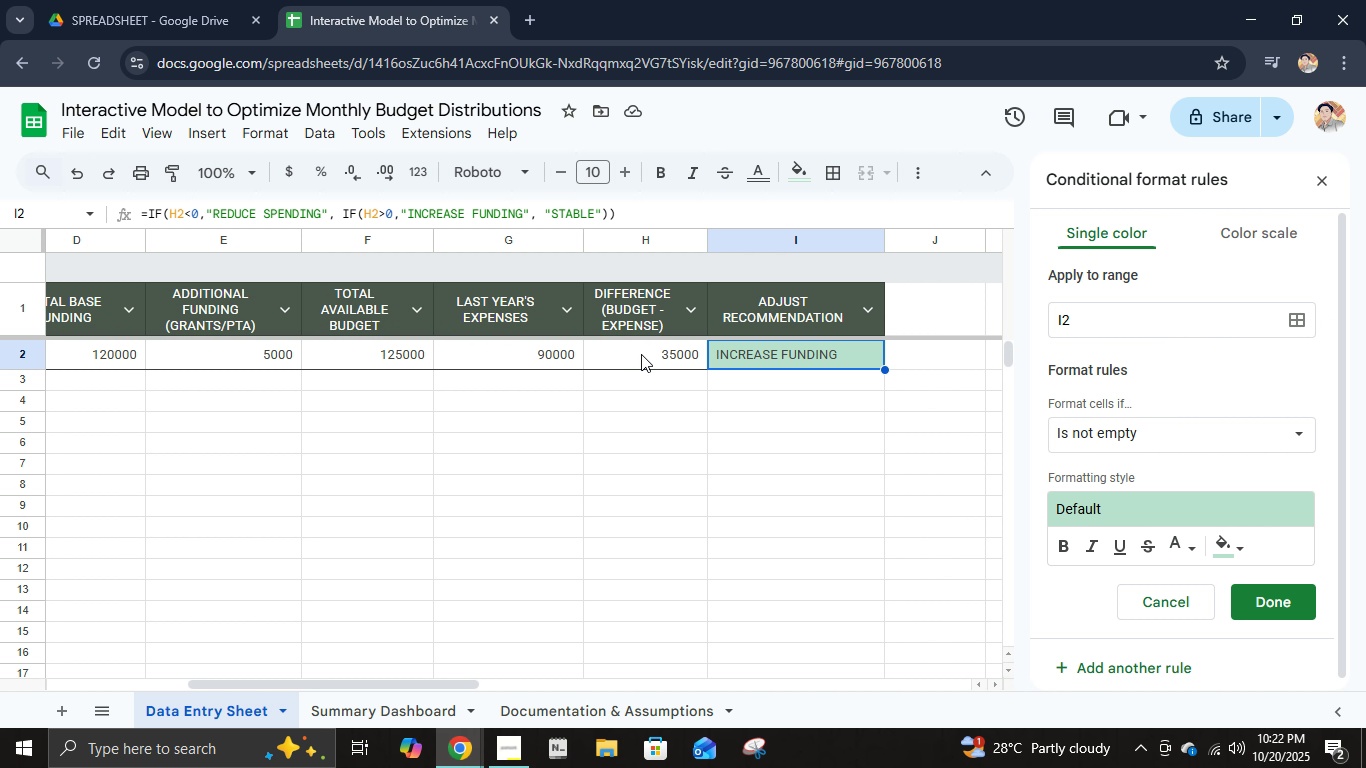 
left_click([1167, 327])
 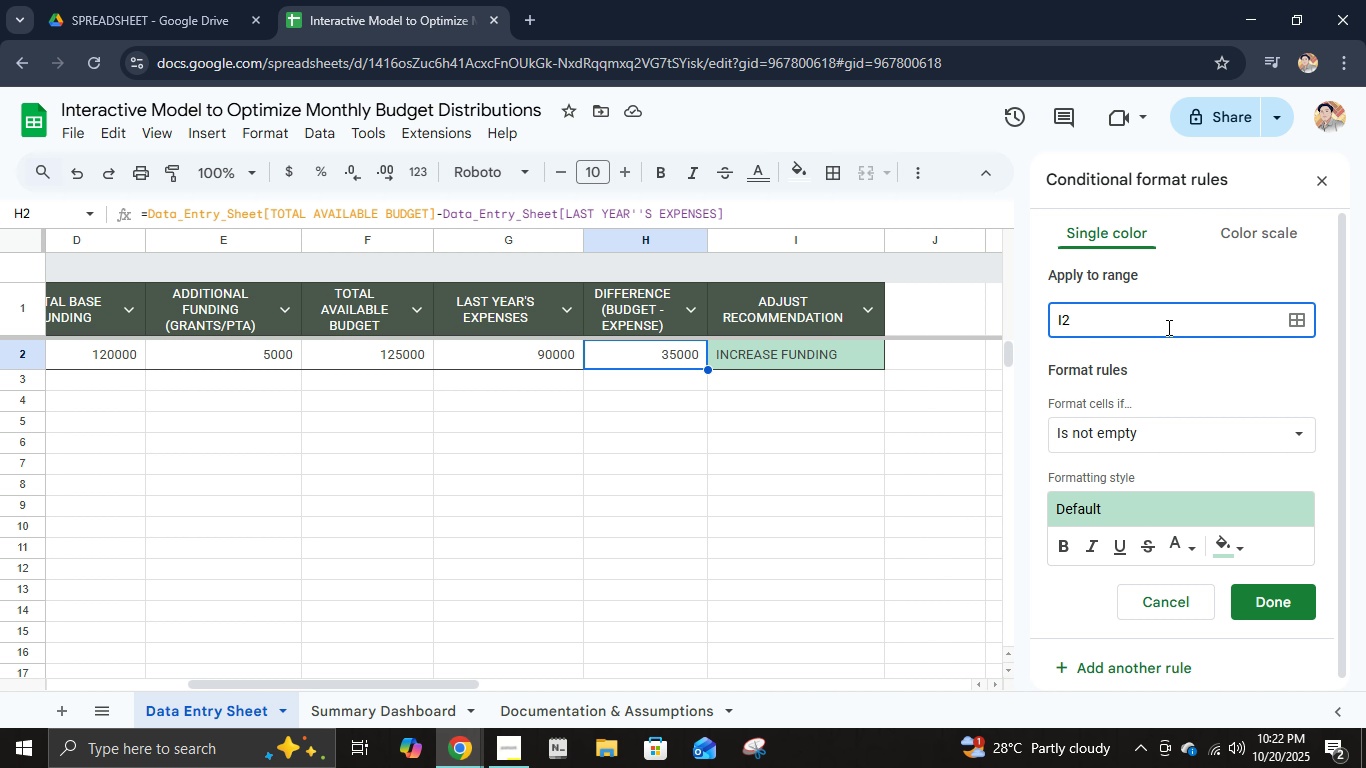 
left_click_drag(start_coordinate=[1167, 327], to_coordinate=[964, 317])
 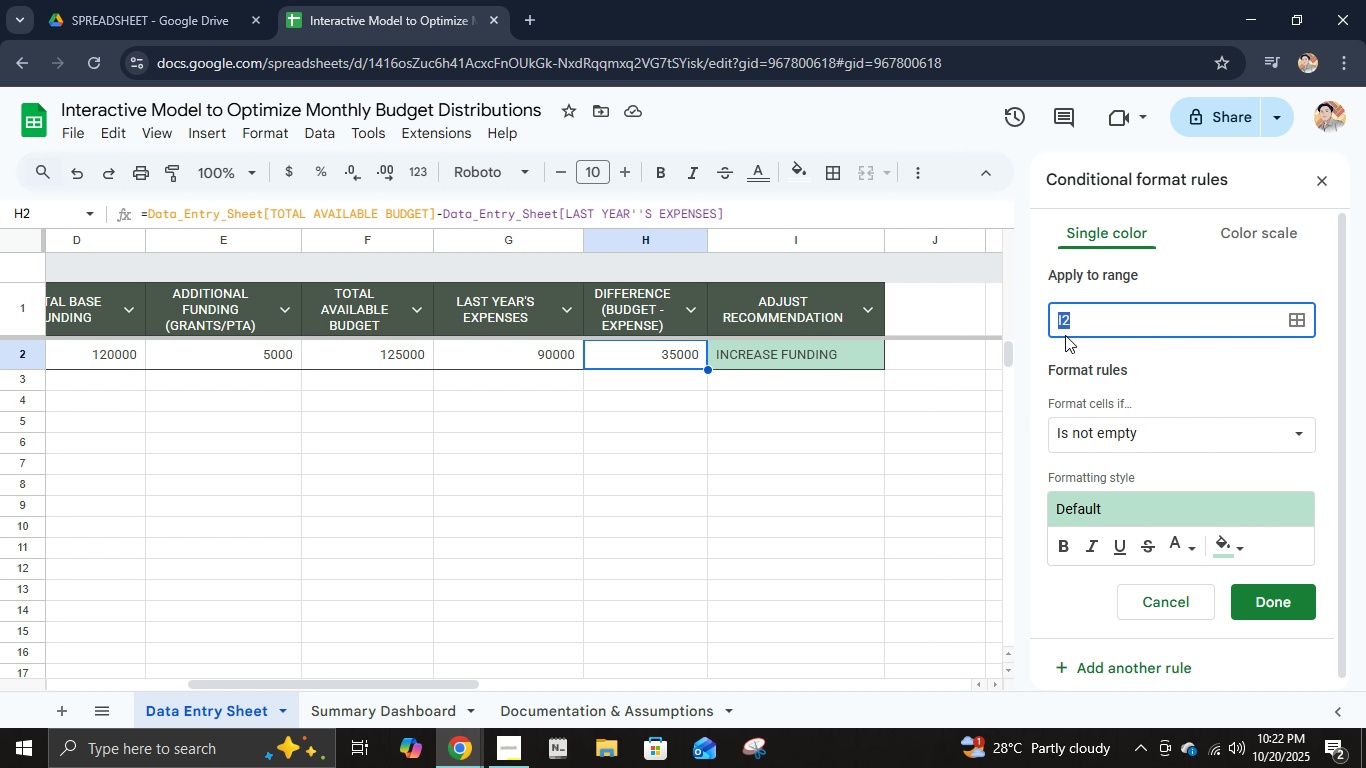 
left_click([1063, 323])
 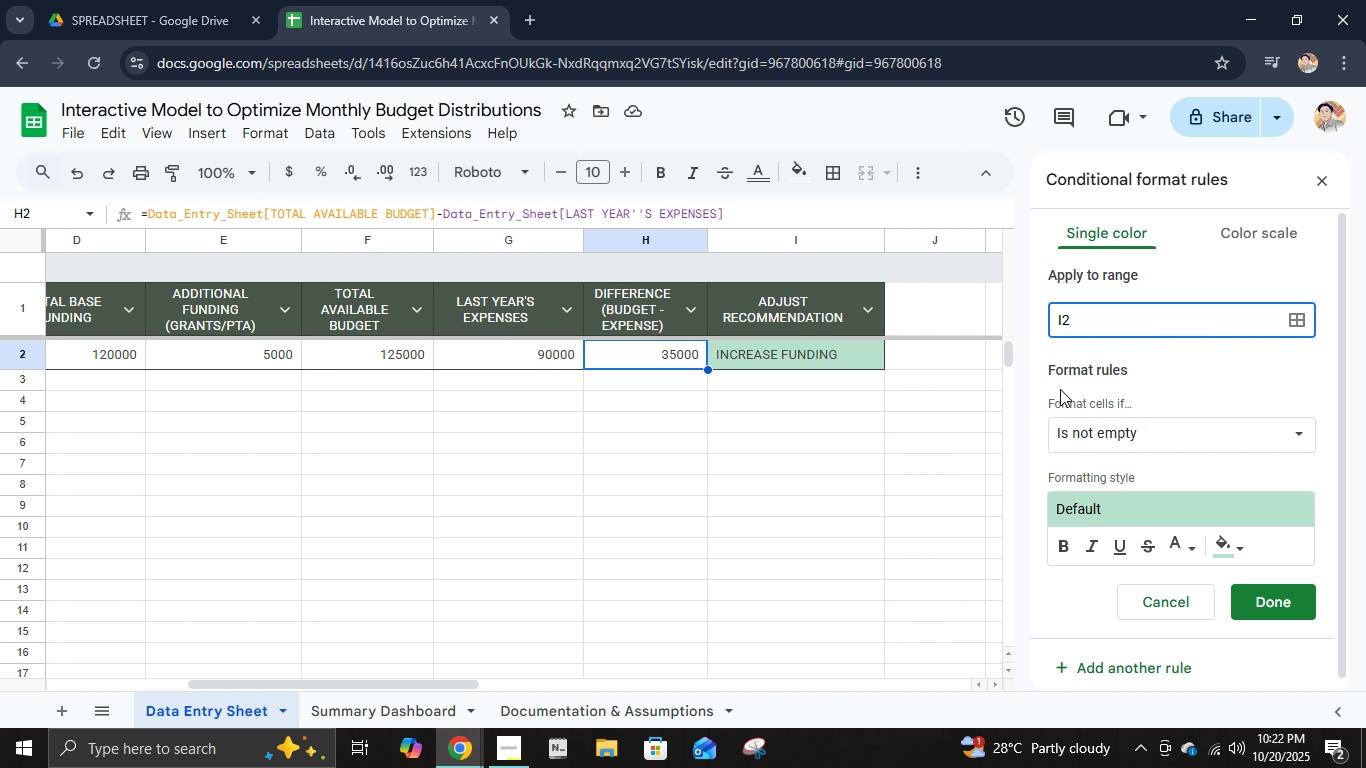 
key(Backspace)
 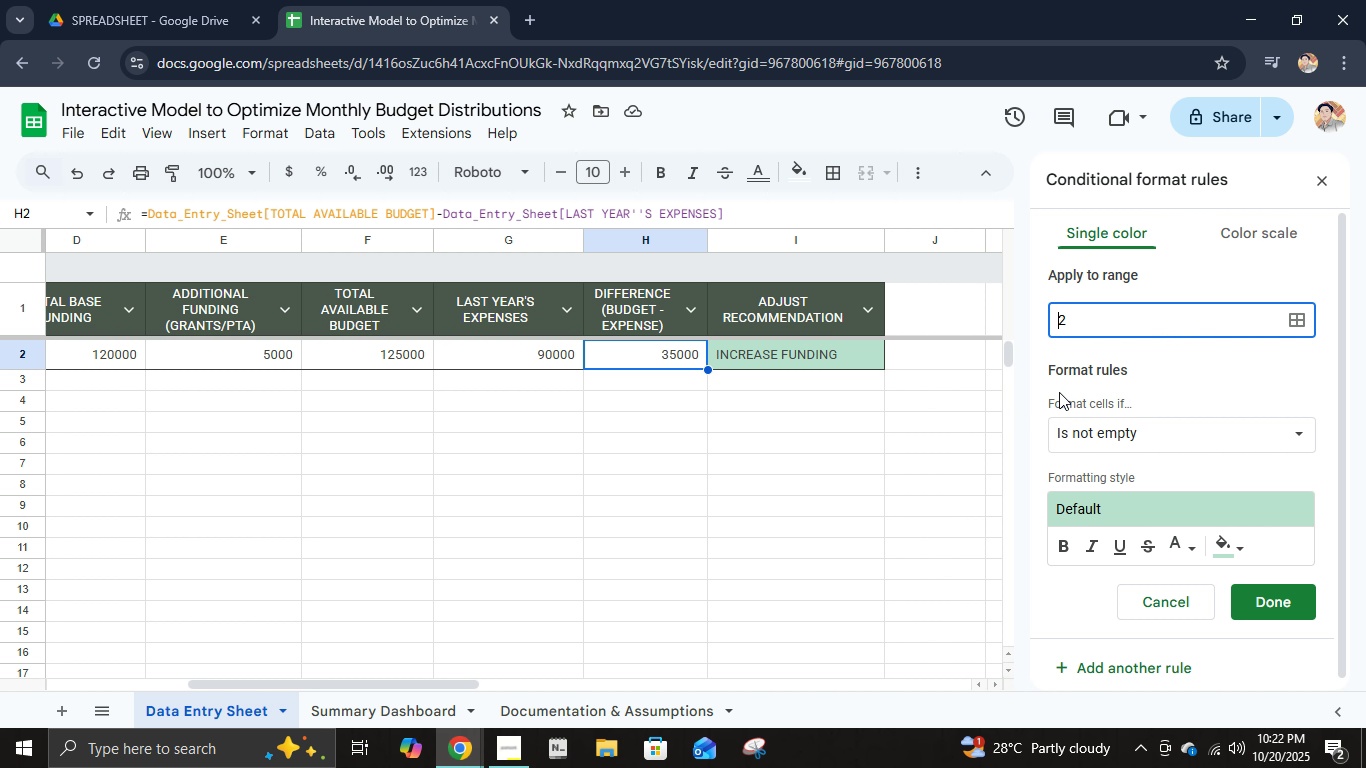 
key(A)
 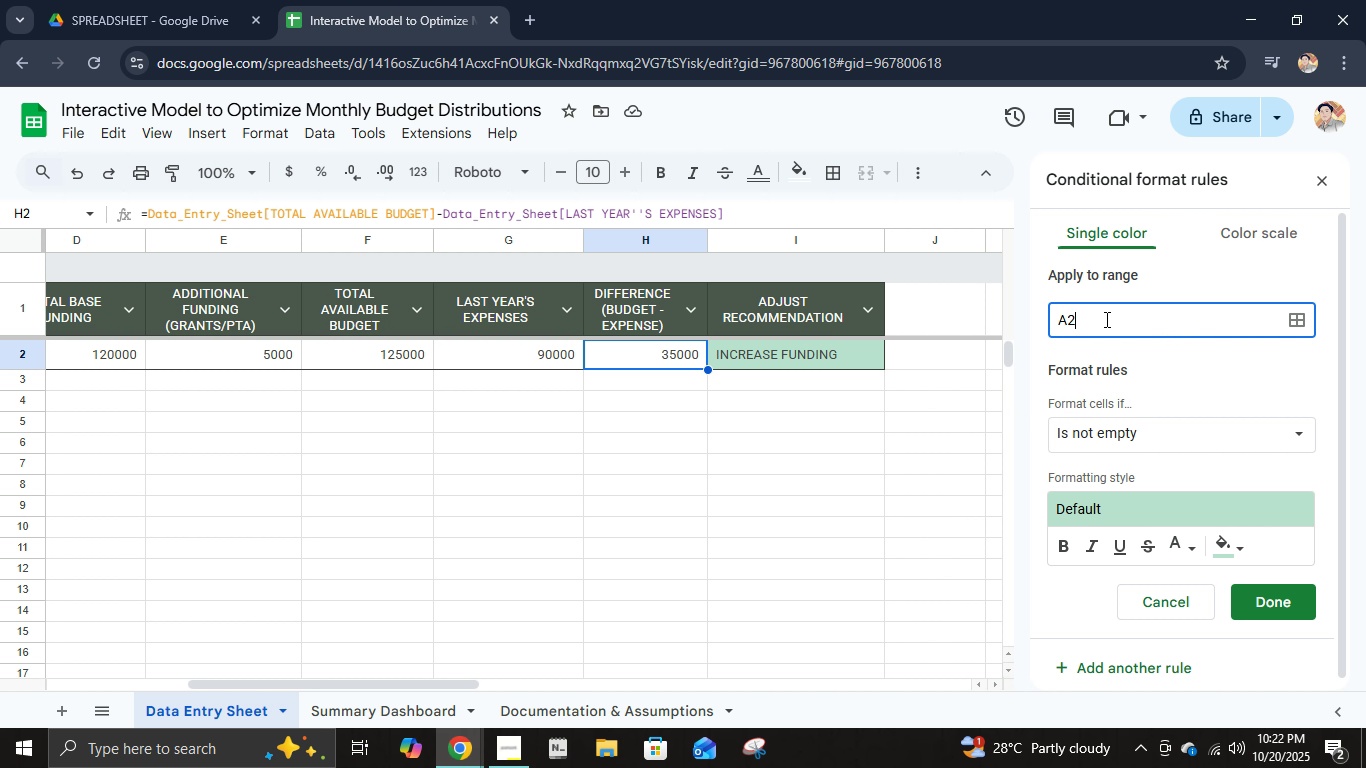 
left_click([1105, 319])
 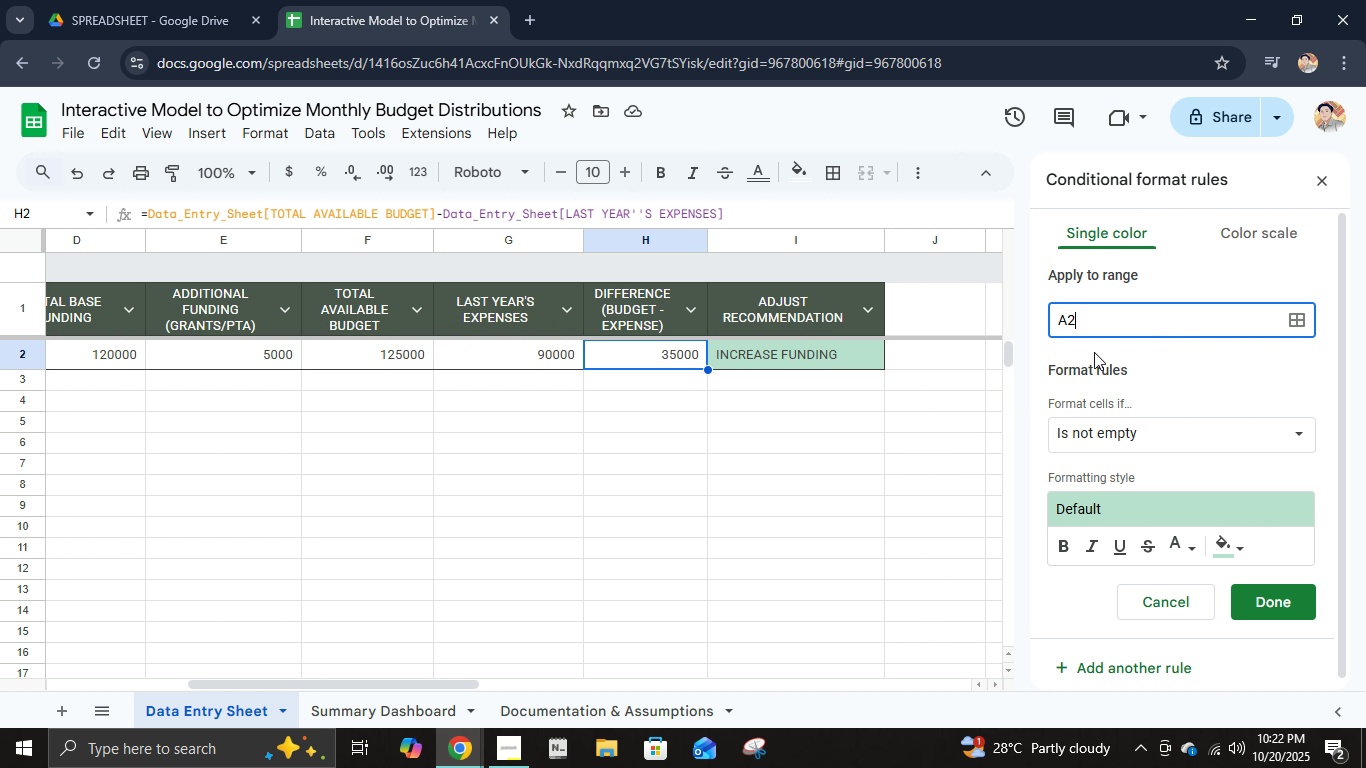 
key(Shift+ShiftRight)
 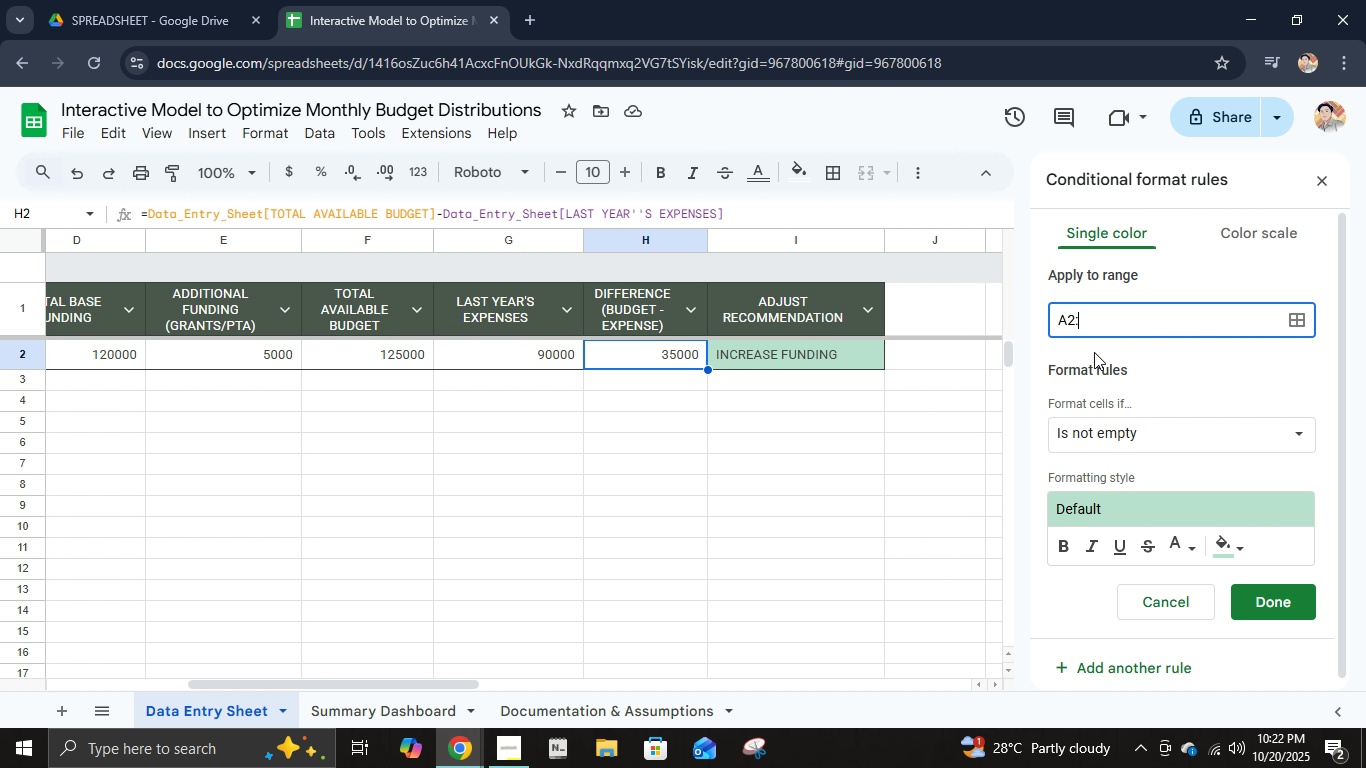 
key(Shift+Semicolon)
 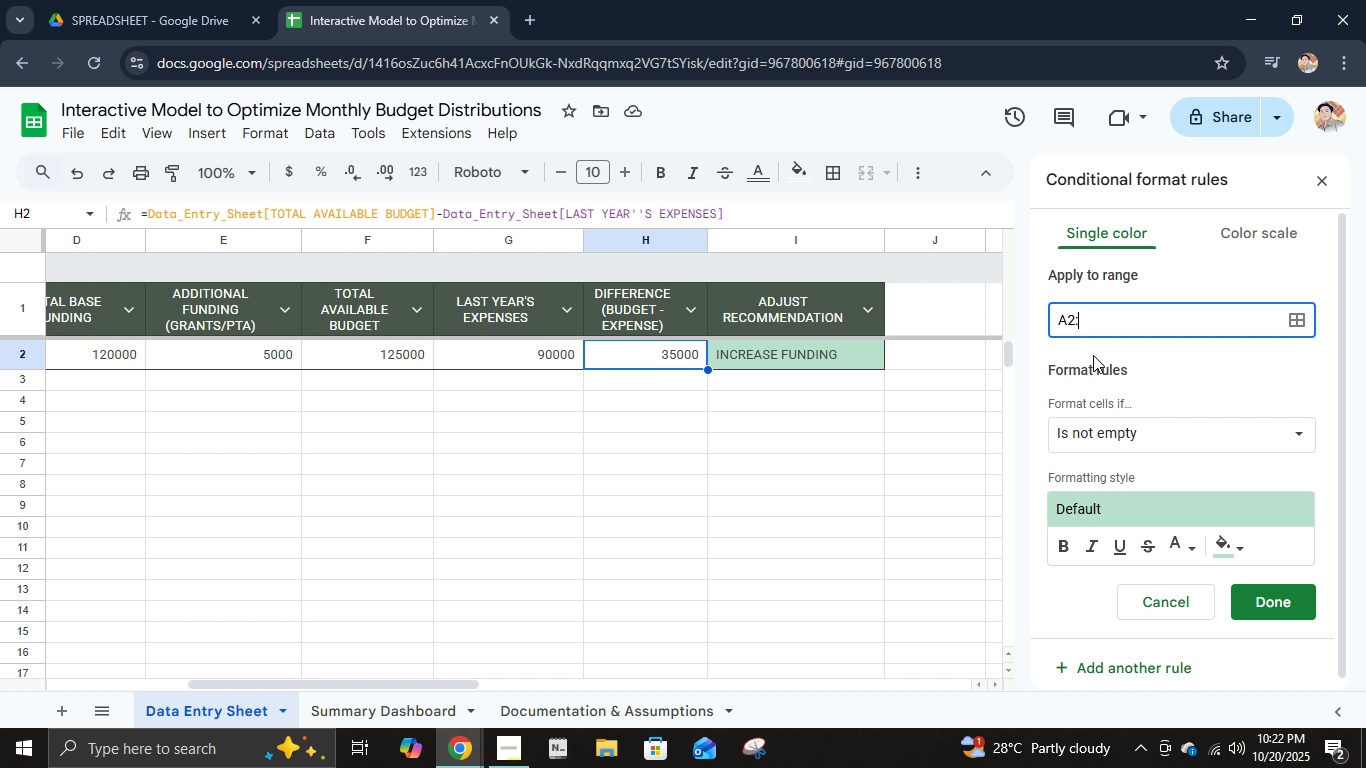 
key(Shift+I)
 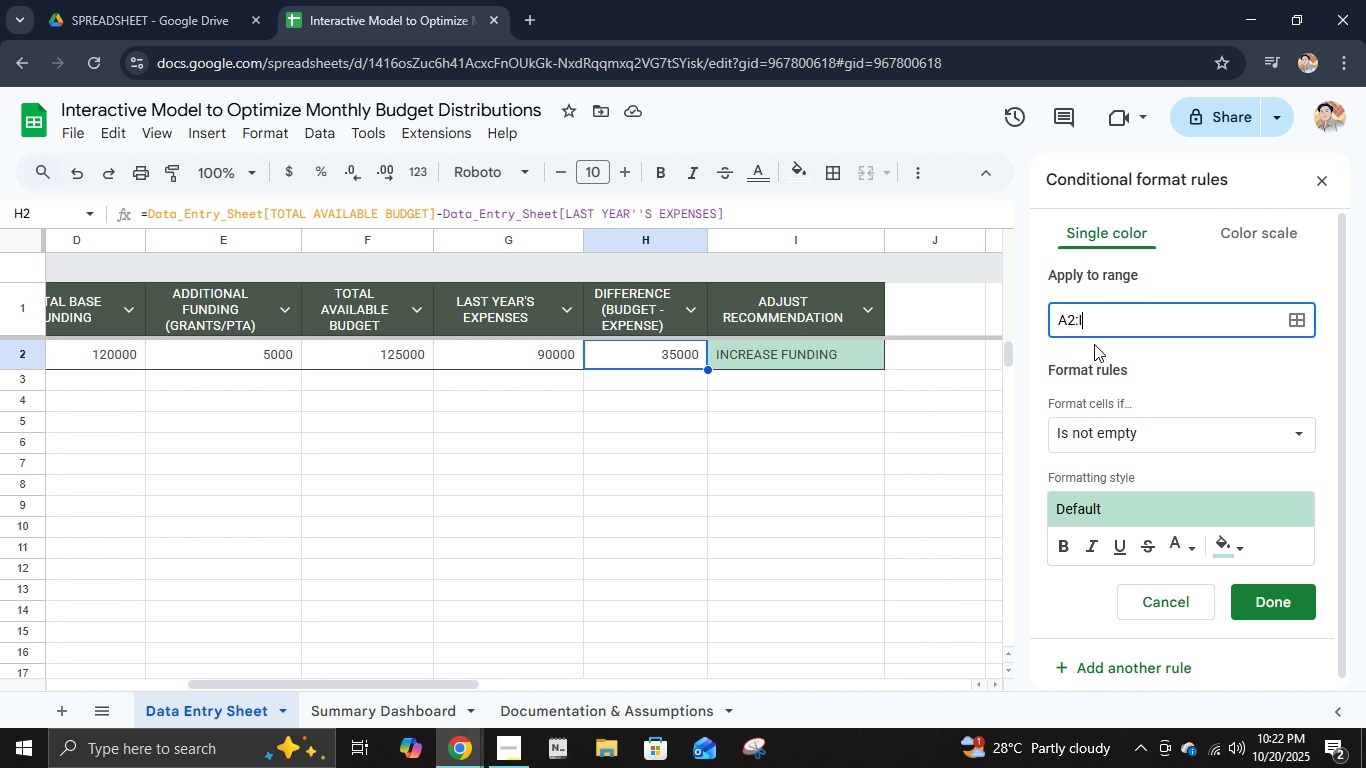 
left_click([1147, 364])
 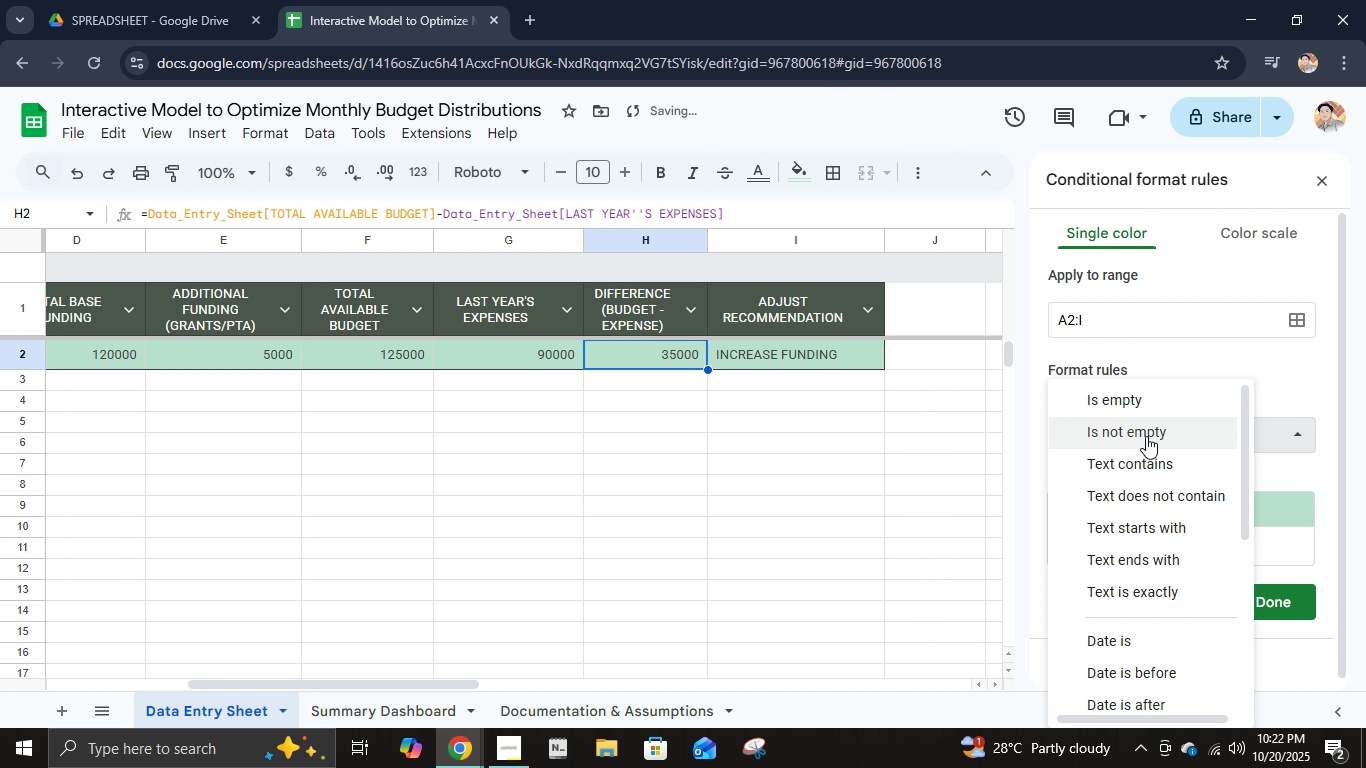 
left_click([1146, 436])
 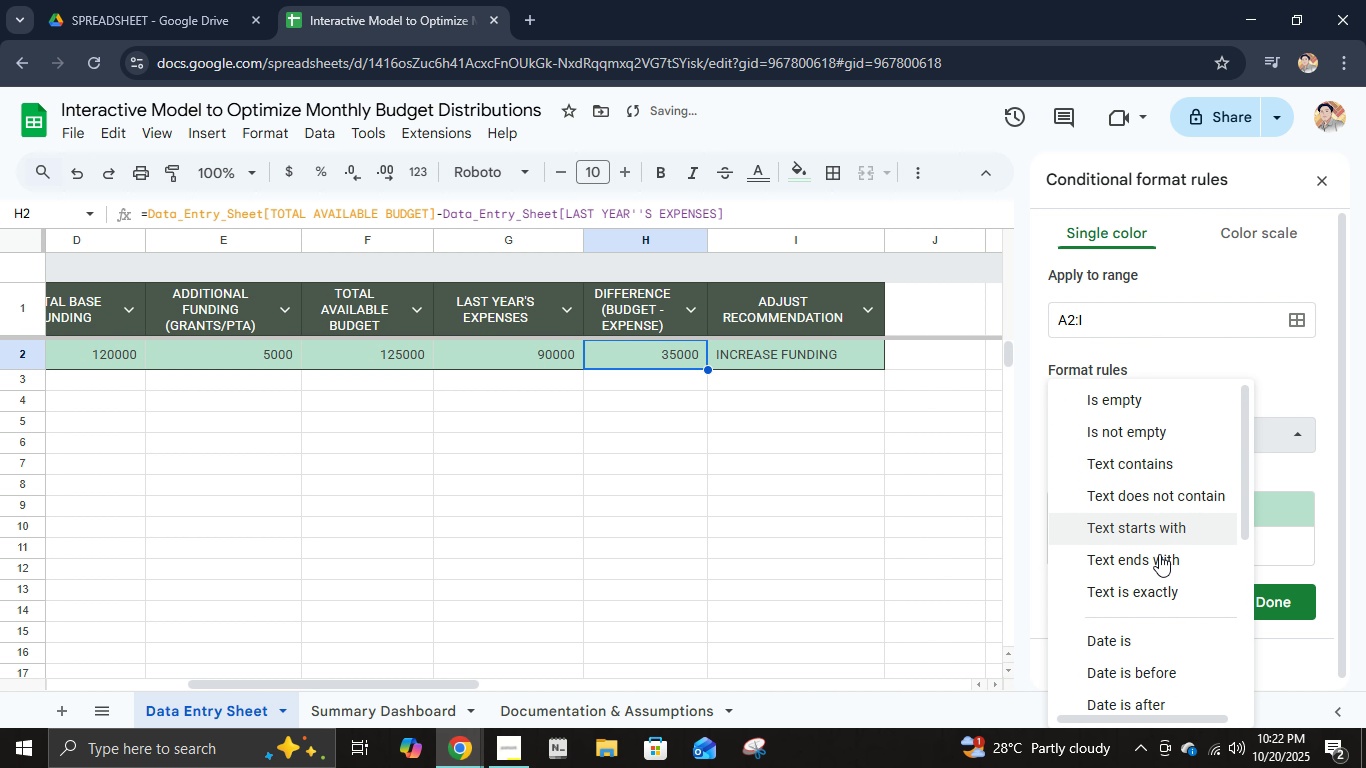 
scroll: coordinate [1159, 582], scroll_direction: down, amount: 12.0
 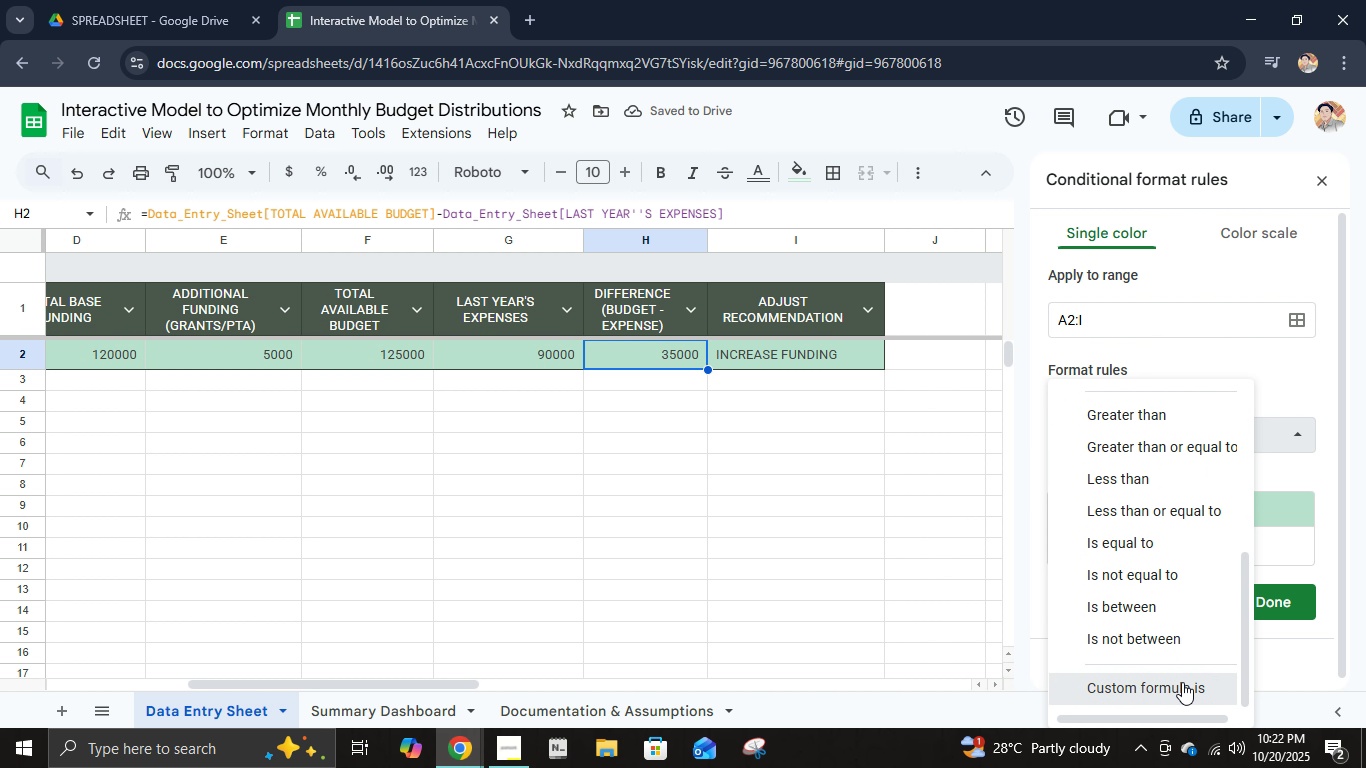 
left_click([1182, 682])
 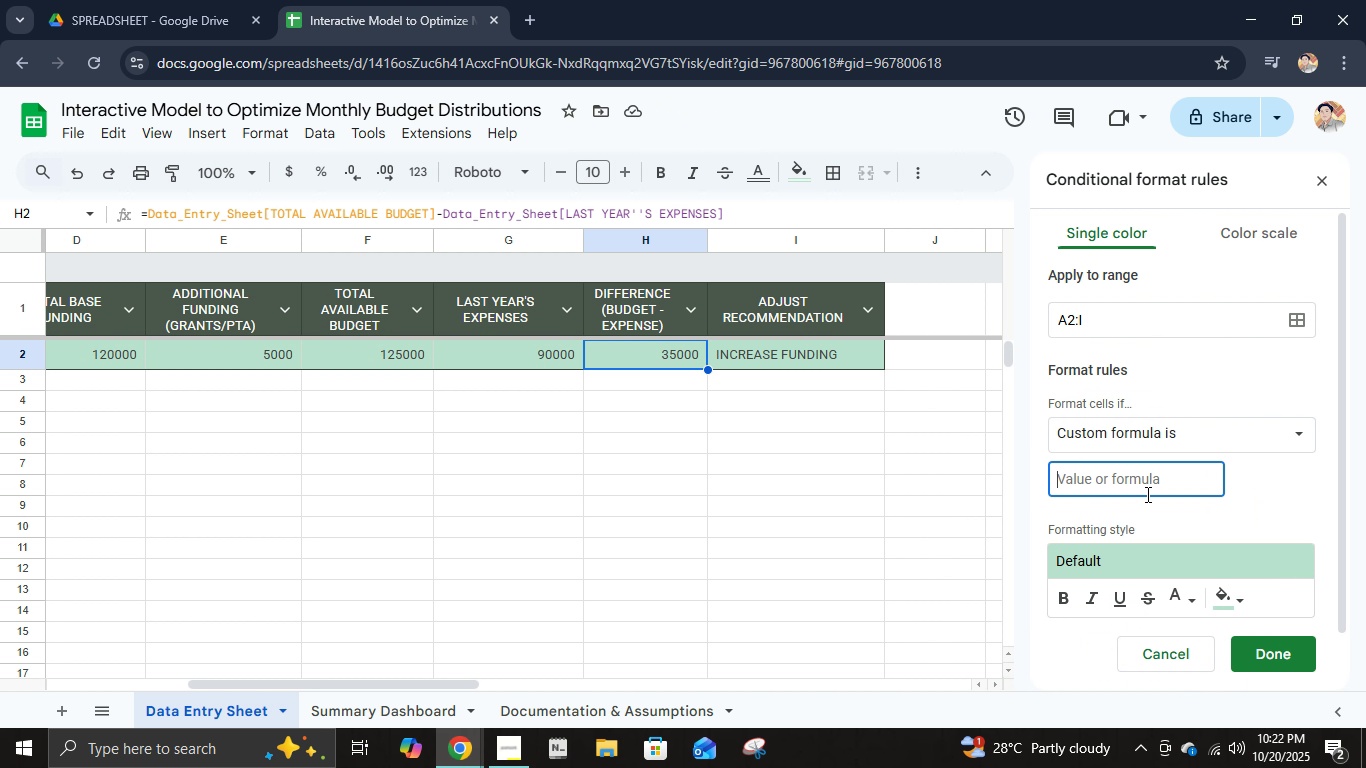 
key(Equal)
 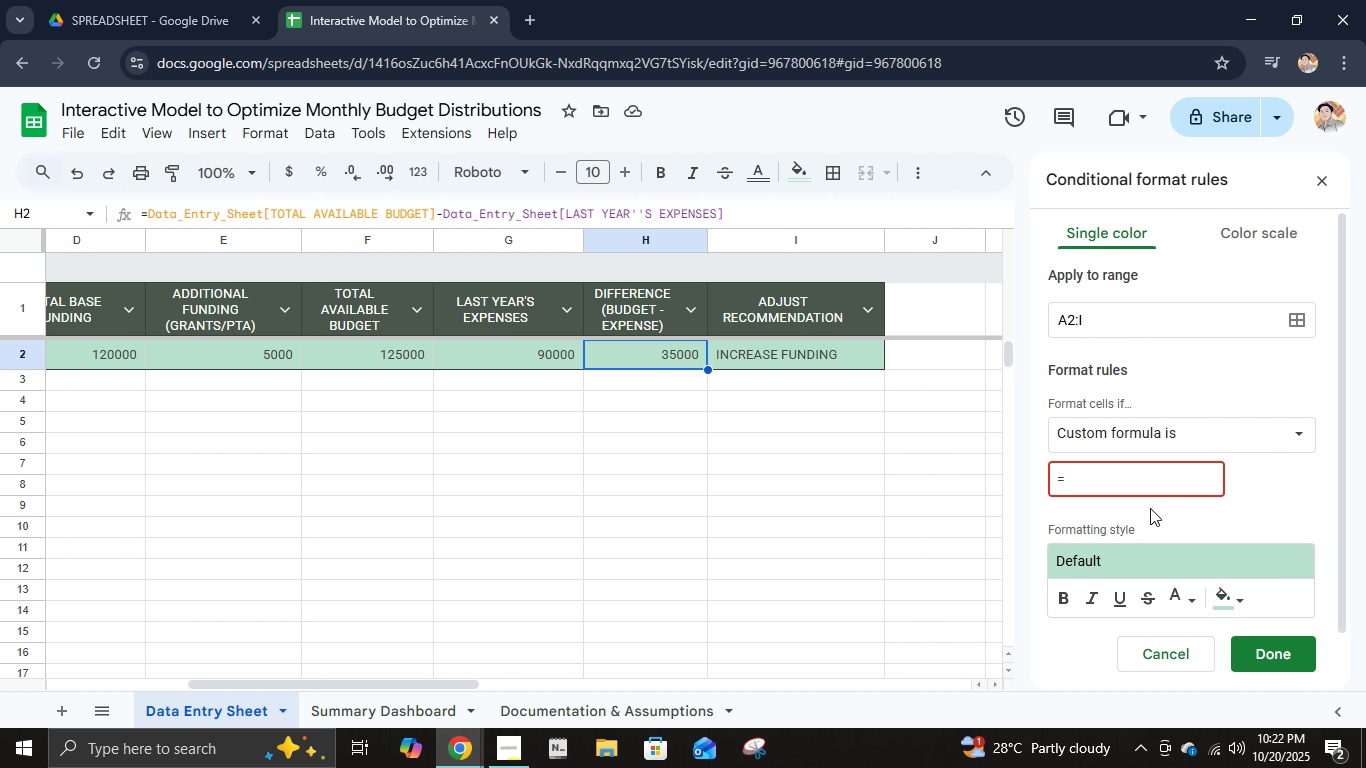 
wait(16.22)
 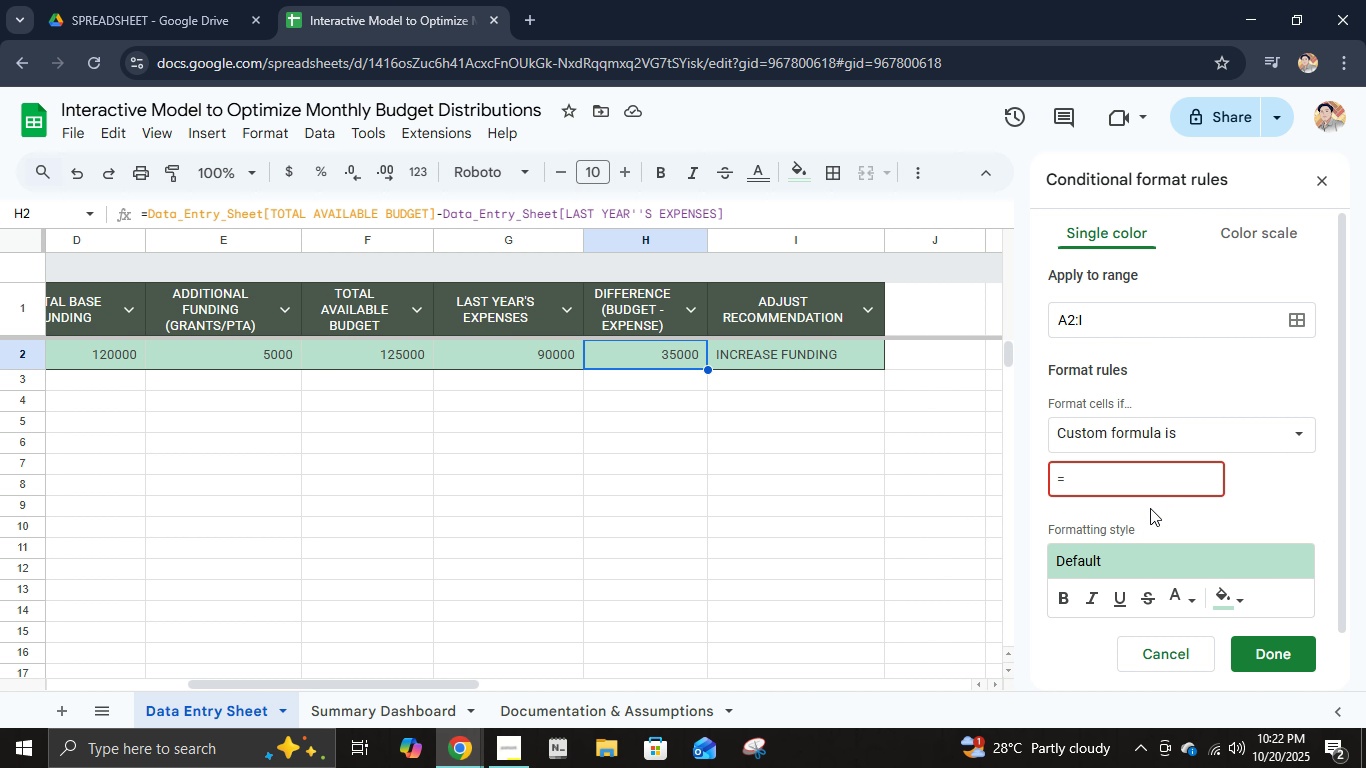 
type(h2)
 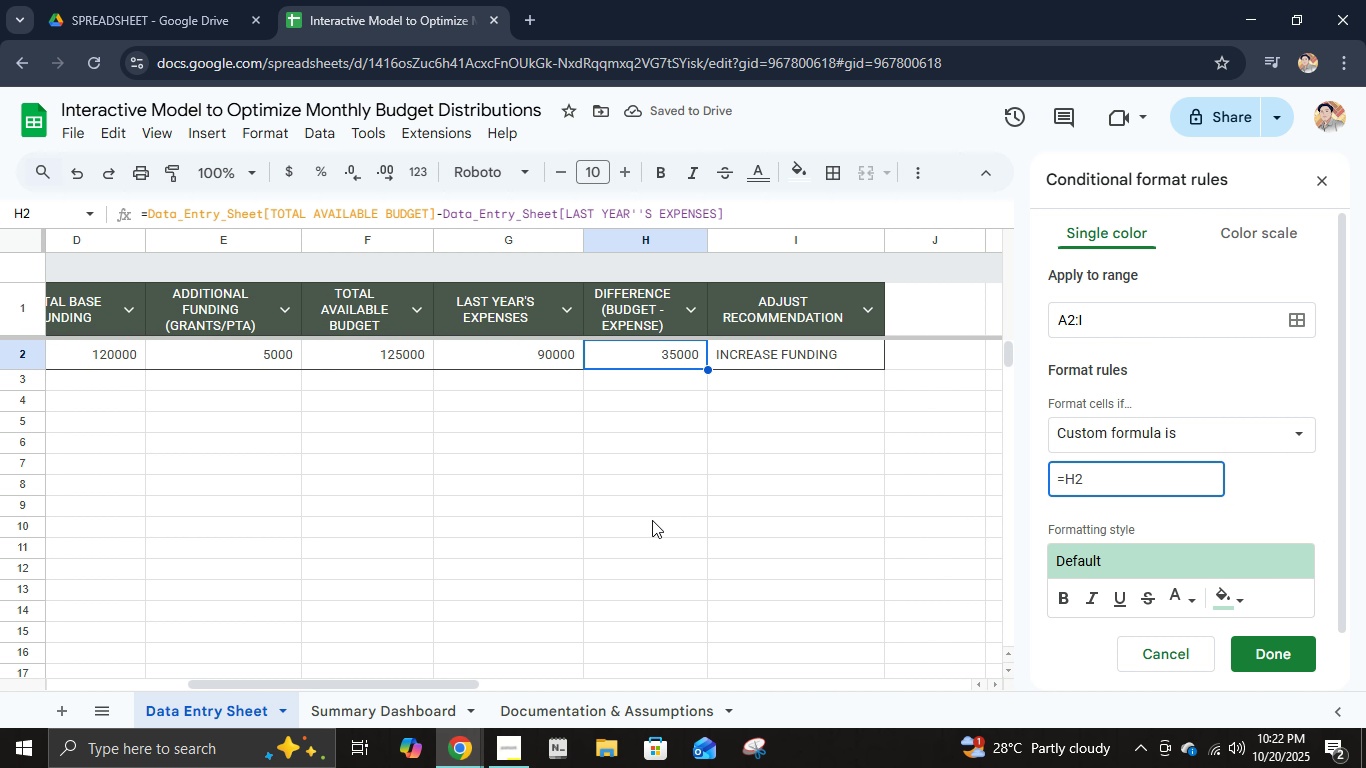 
wait(5.96)
 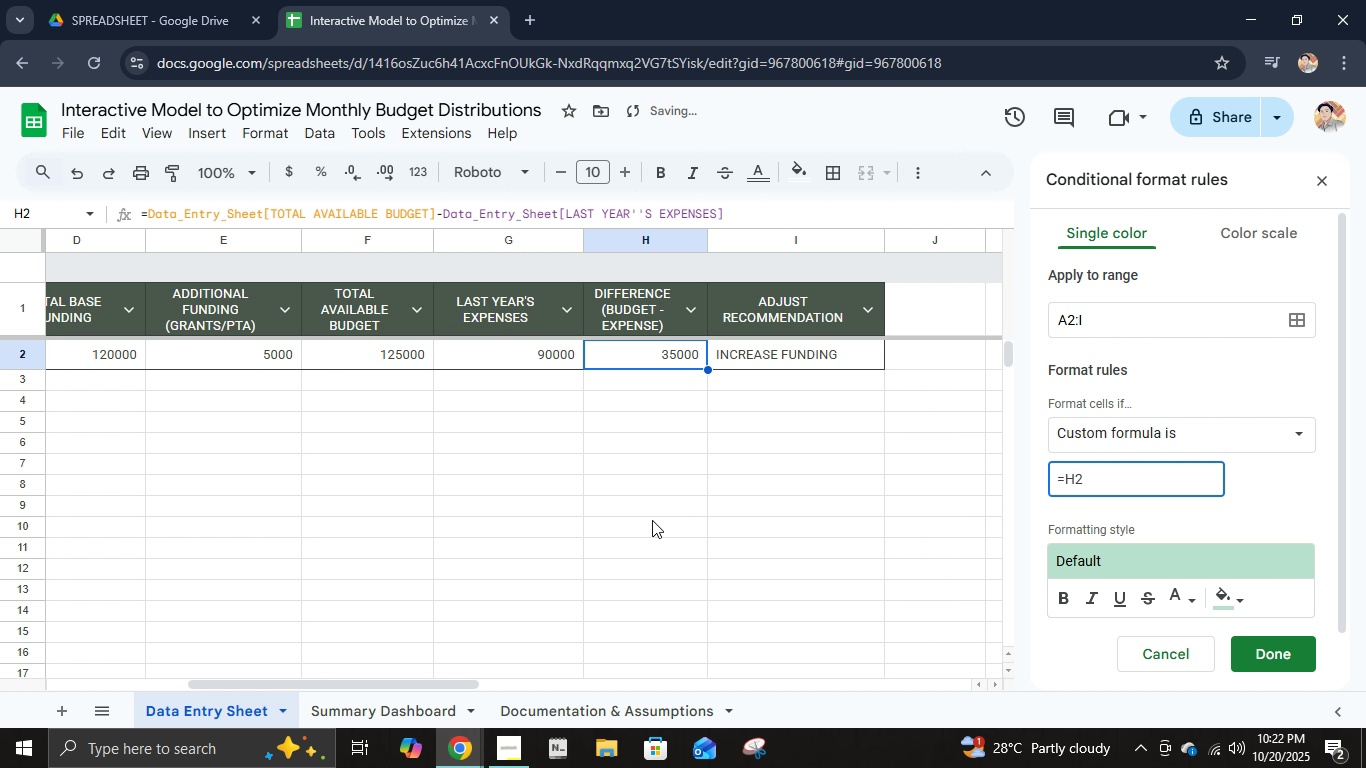 
key(Shift+ShiftRight)
 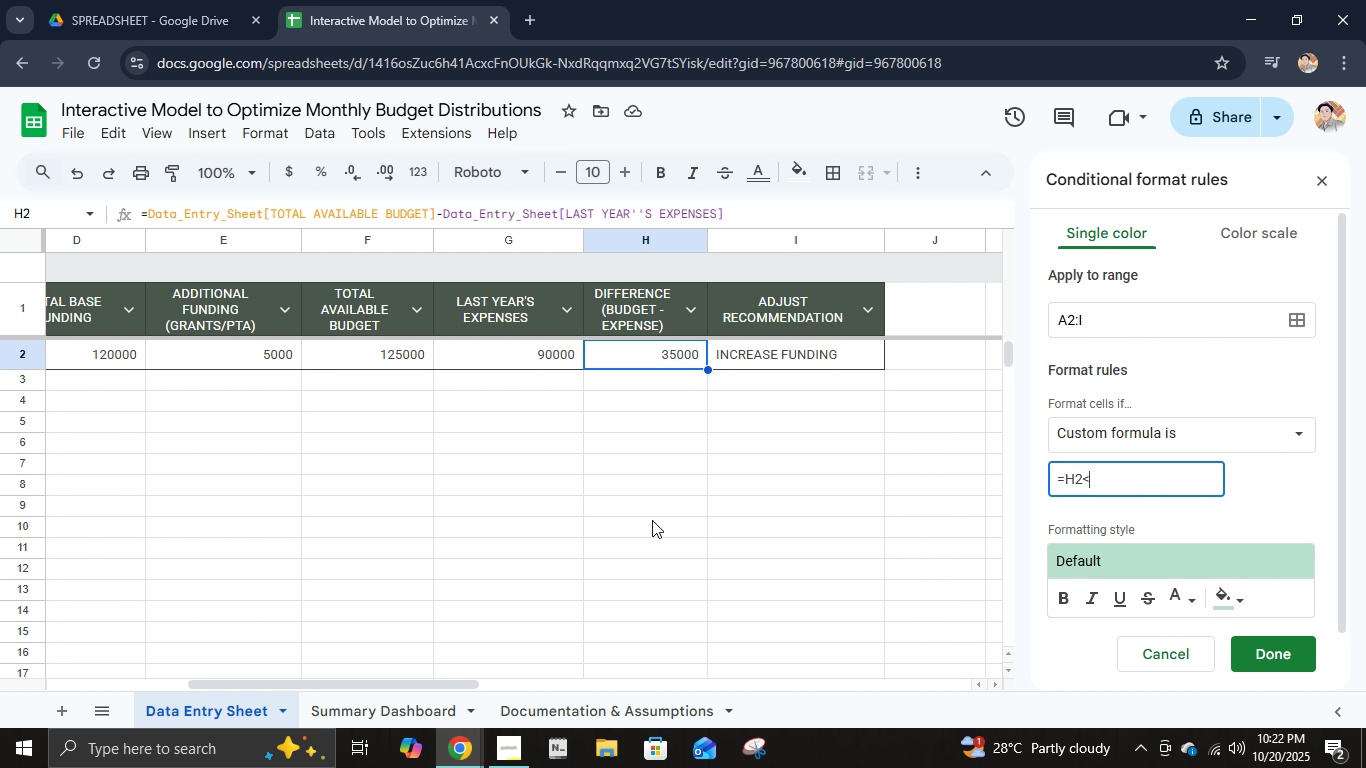 
key(Shift+Comma)
 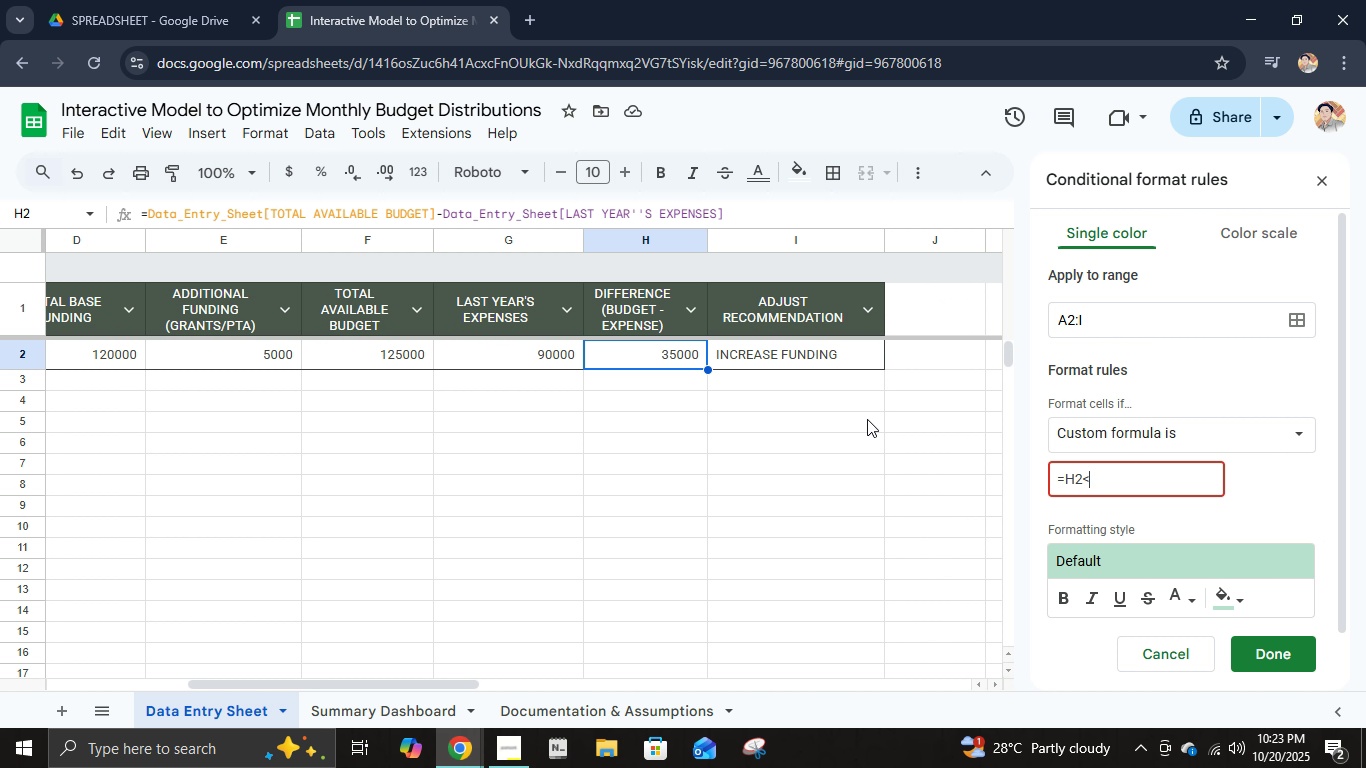 
wait(31.62)
 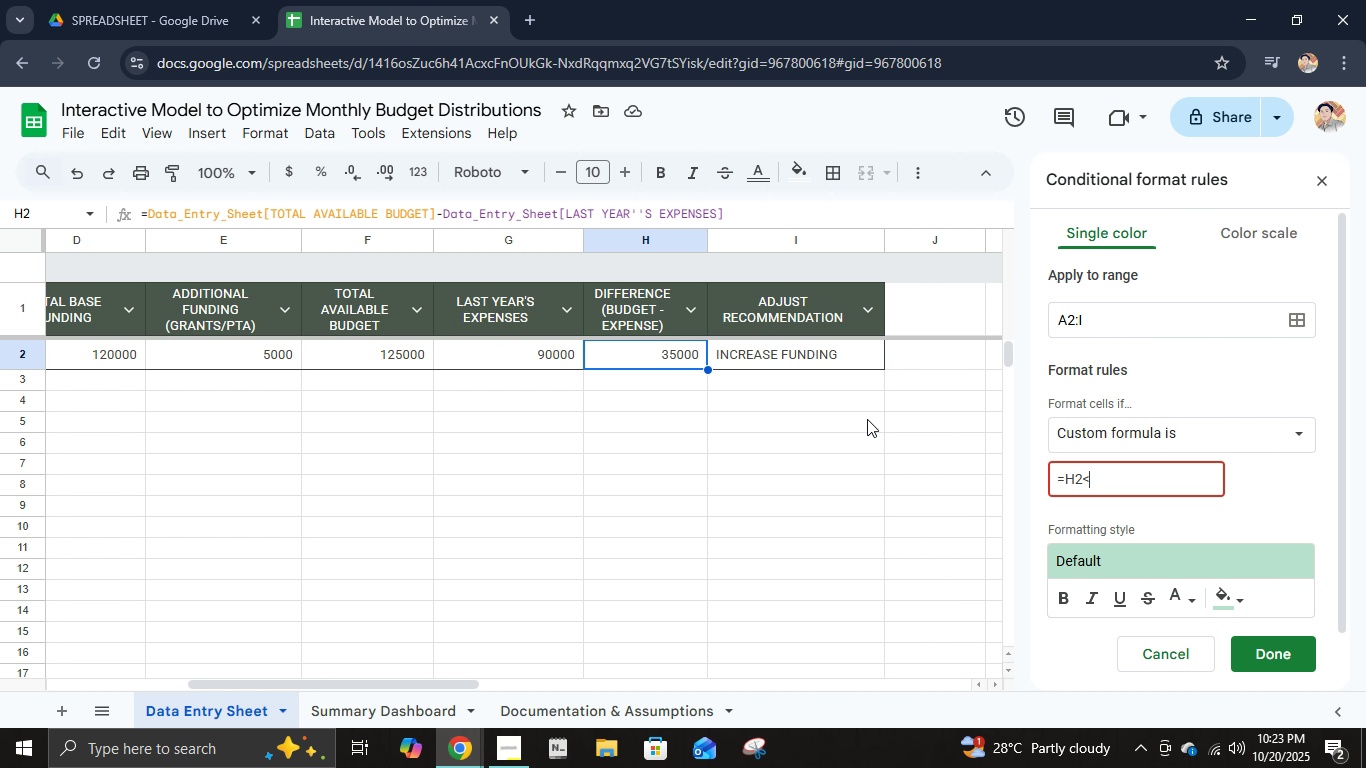 
key(Backspace)
type(>!))))
 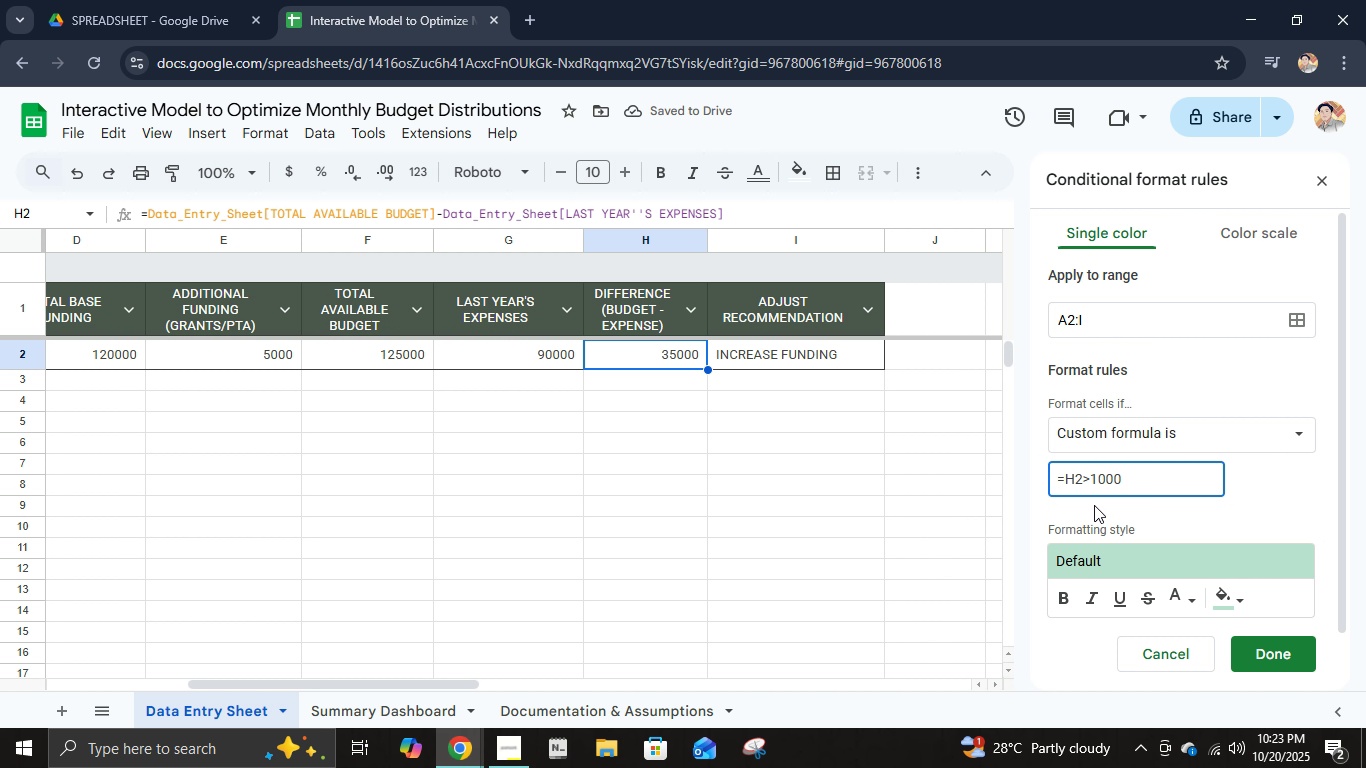 
key(0)
 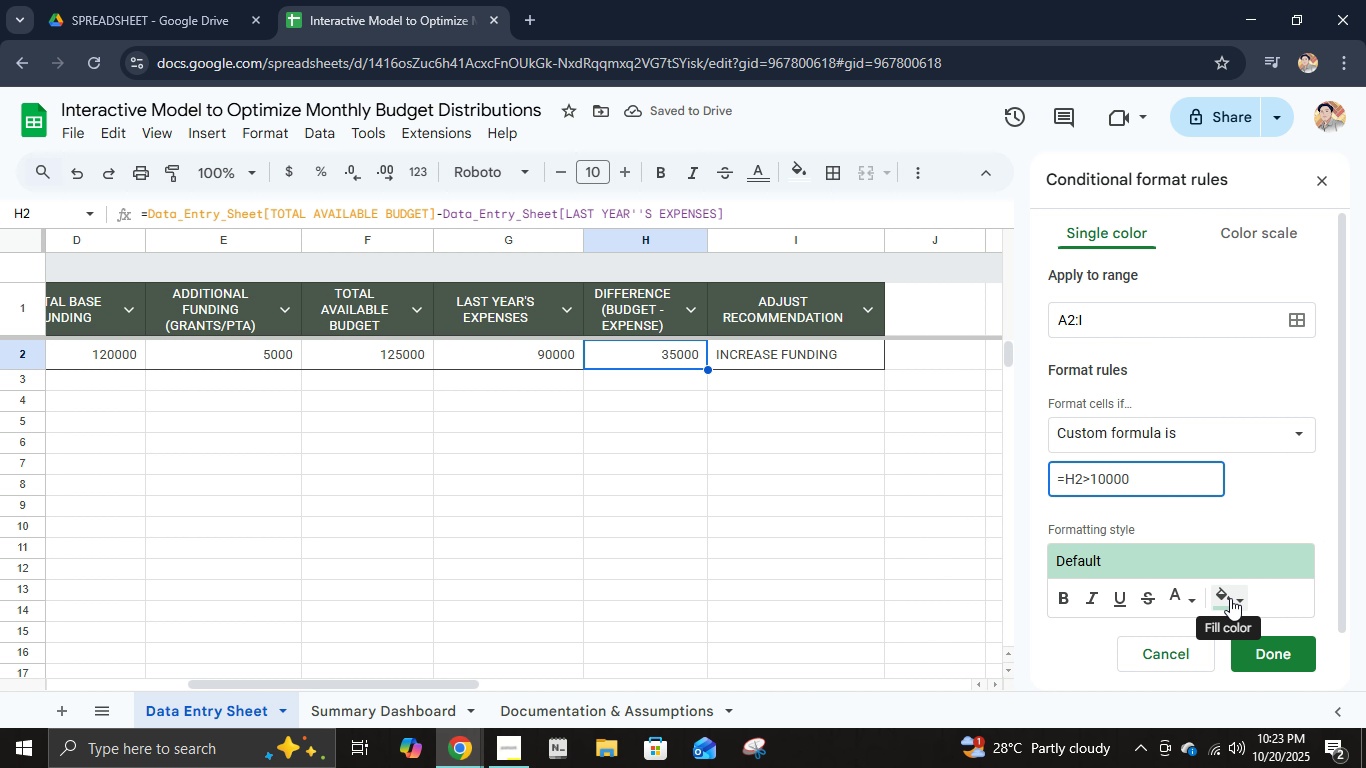 
wait(9.29)
 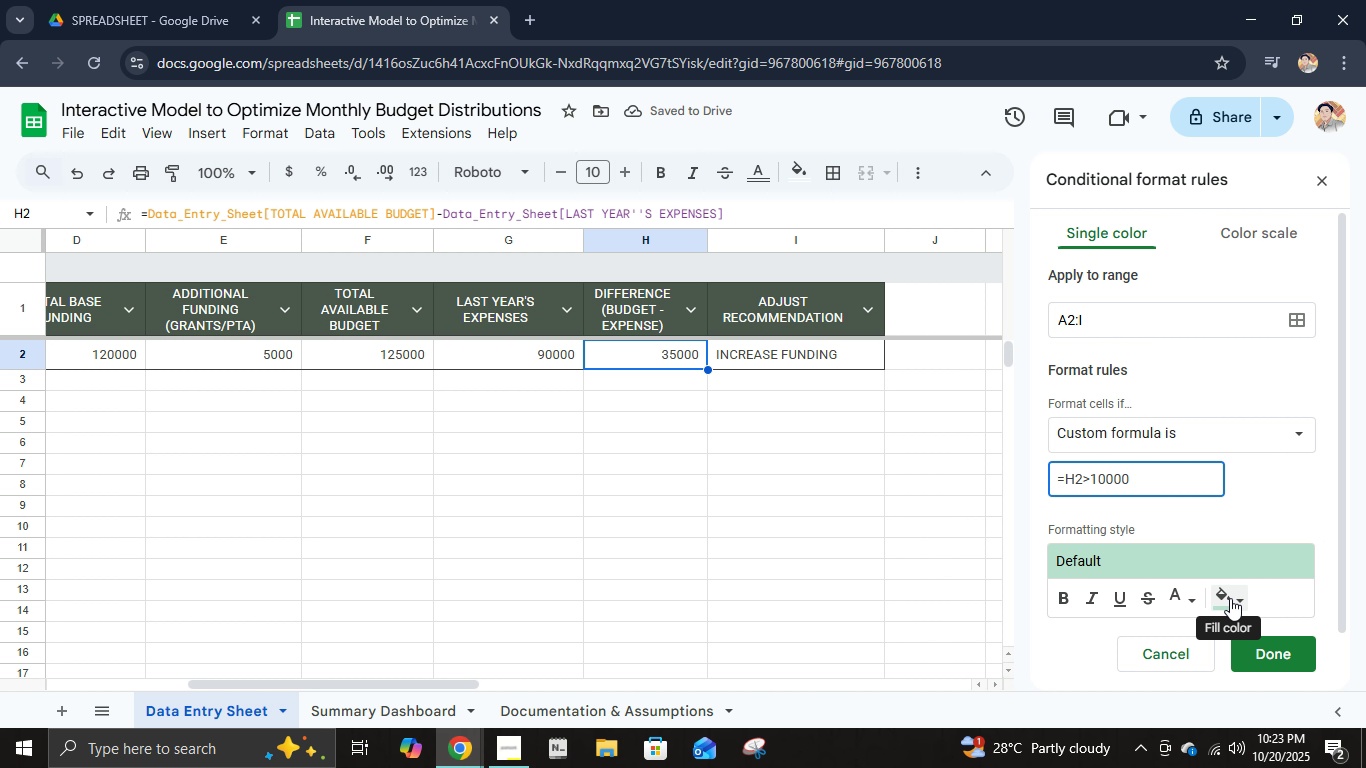 
left_click_drag(start_coordinate=[1214, 480], to_coordinate=[1084, 477])
 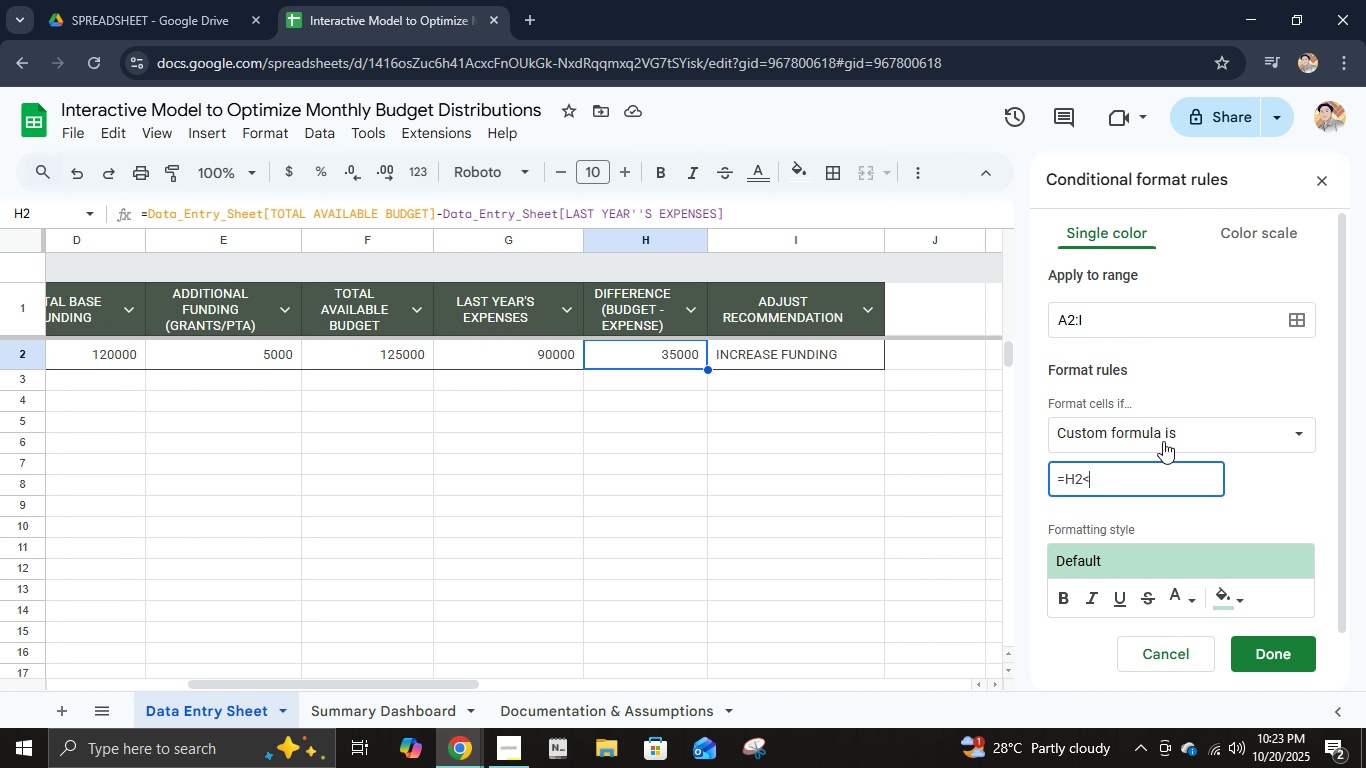 
key(Shift+ShiftRight)
 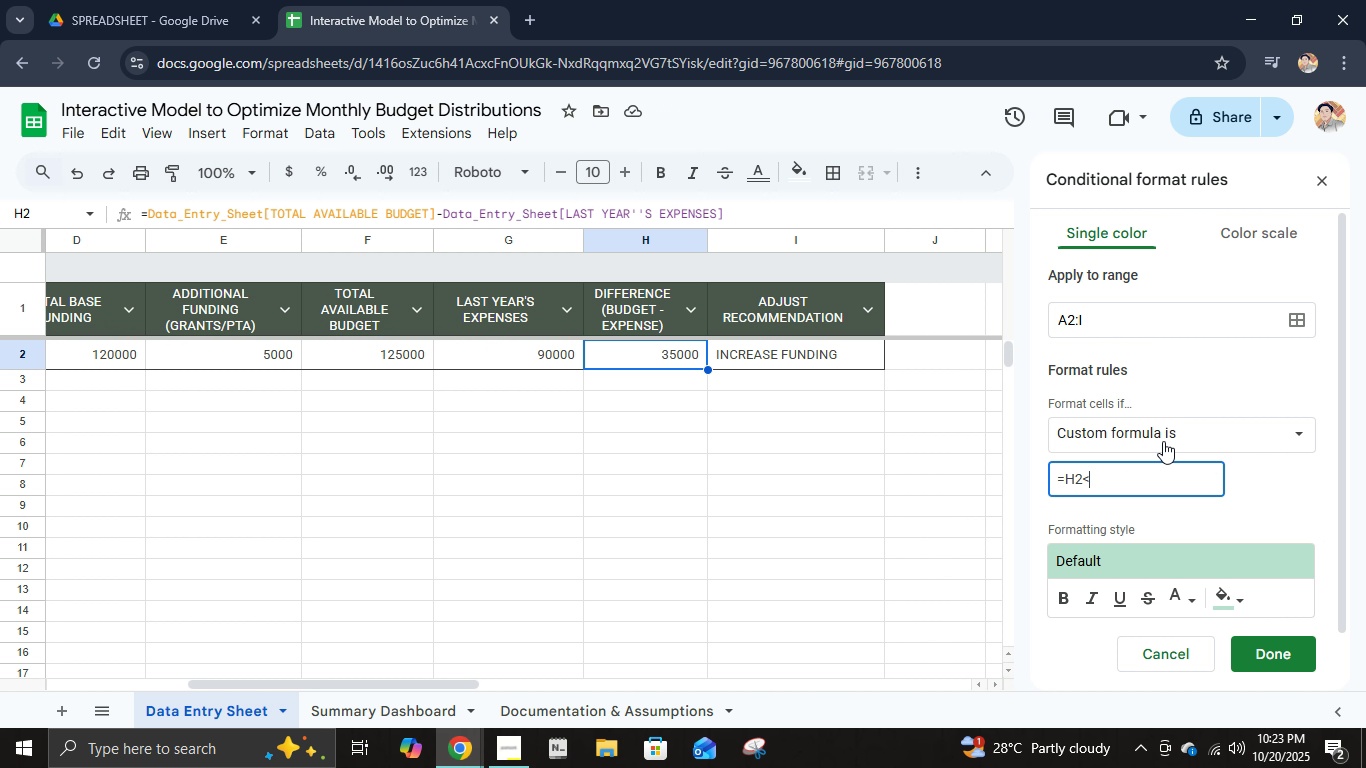 
key(Comma)
 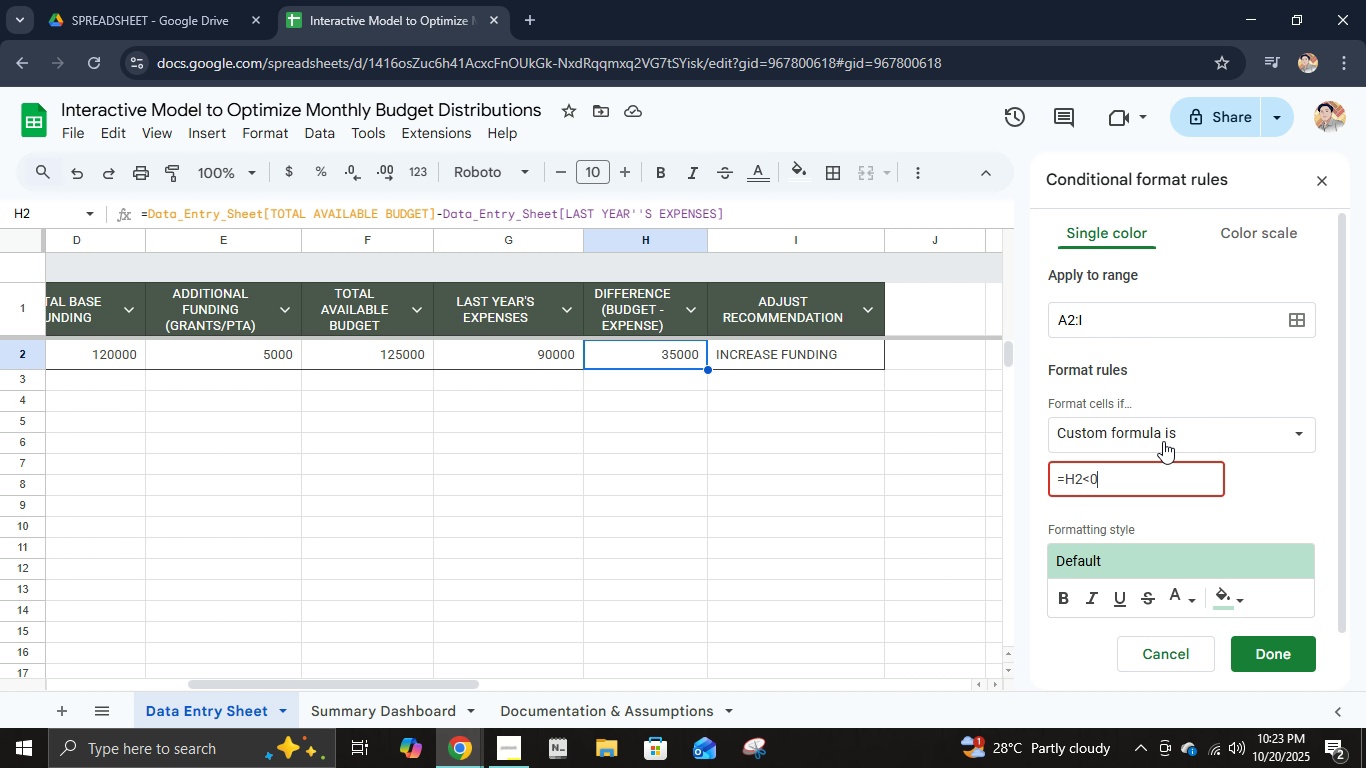 
key(0)
 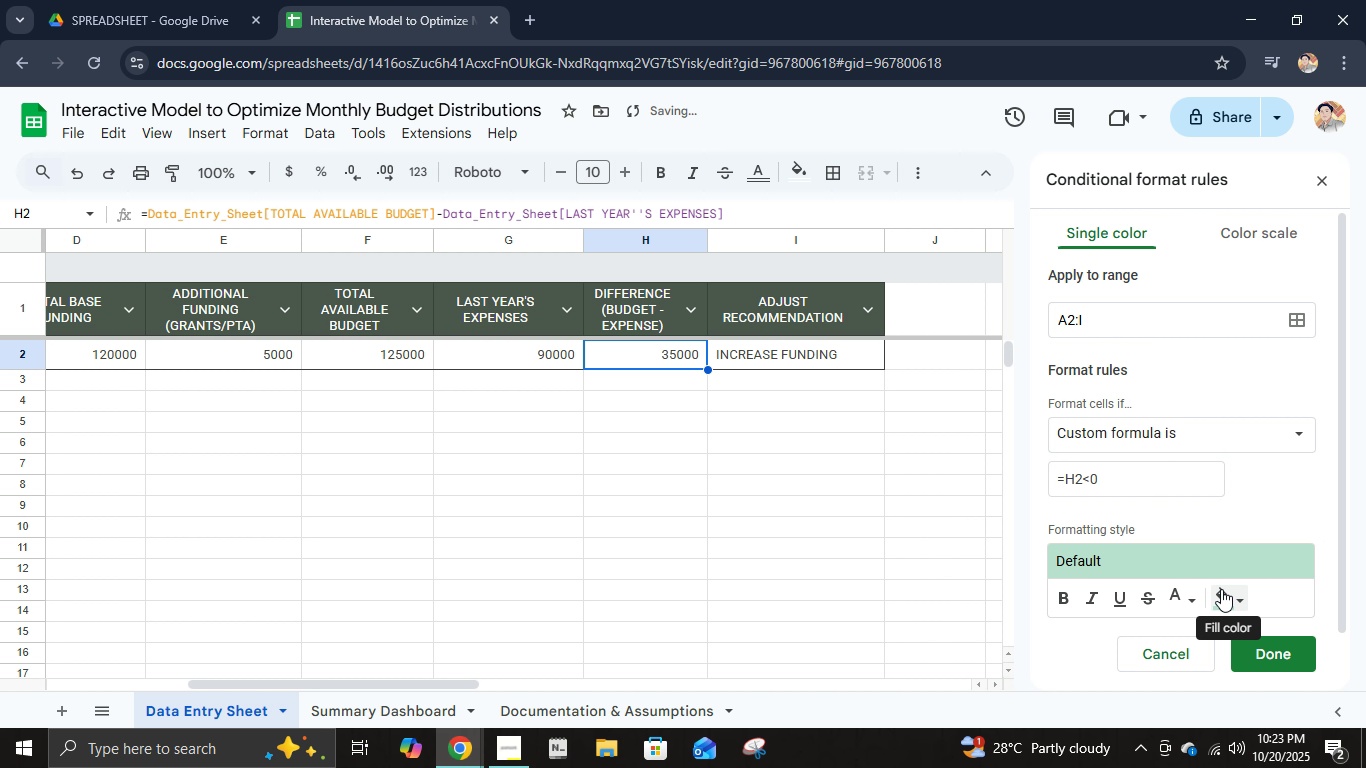 
mouse_move([1232, 600])
 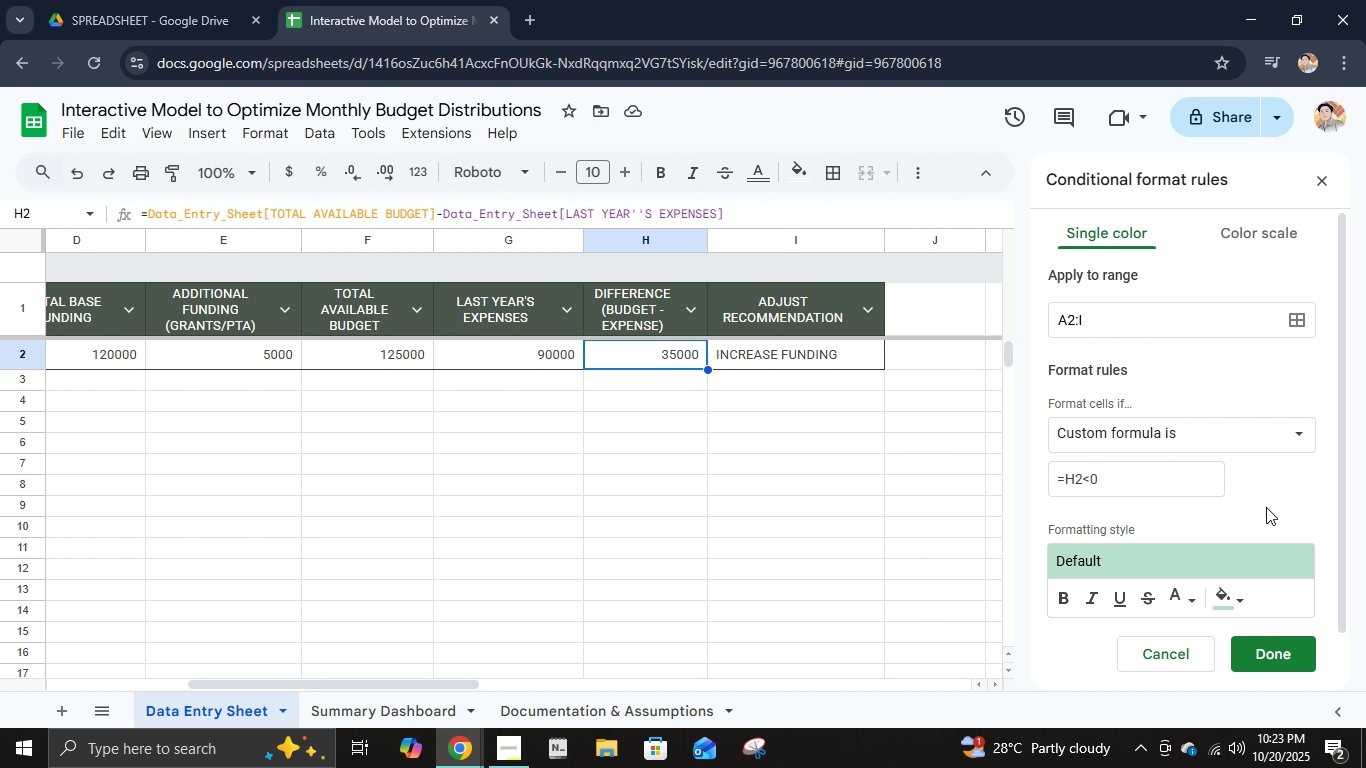 
left_click([1266, 507])
 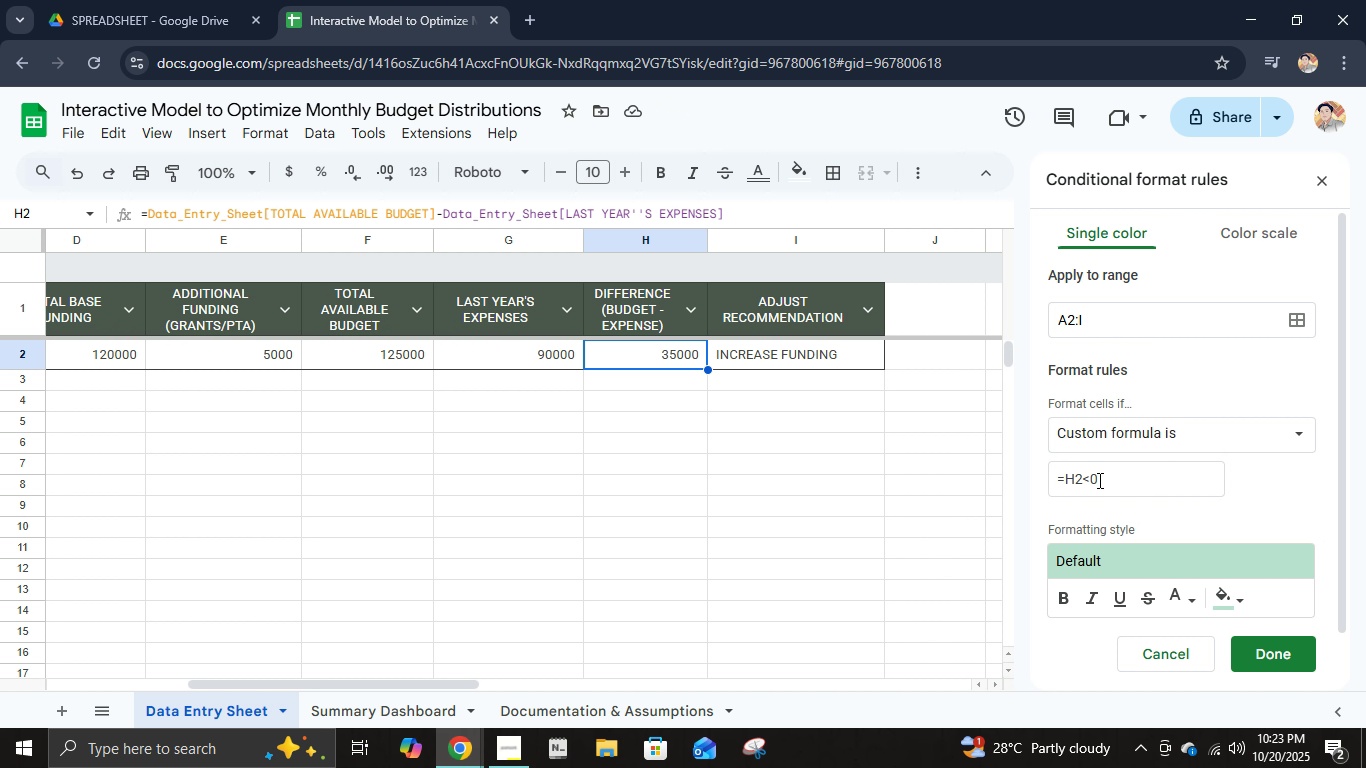 
left_click([1091, 480])
 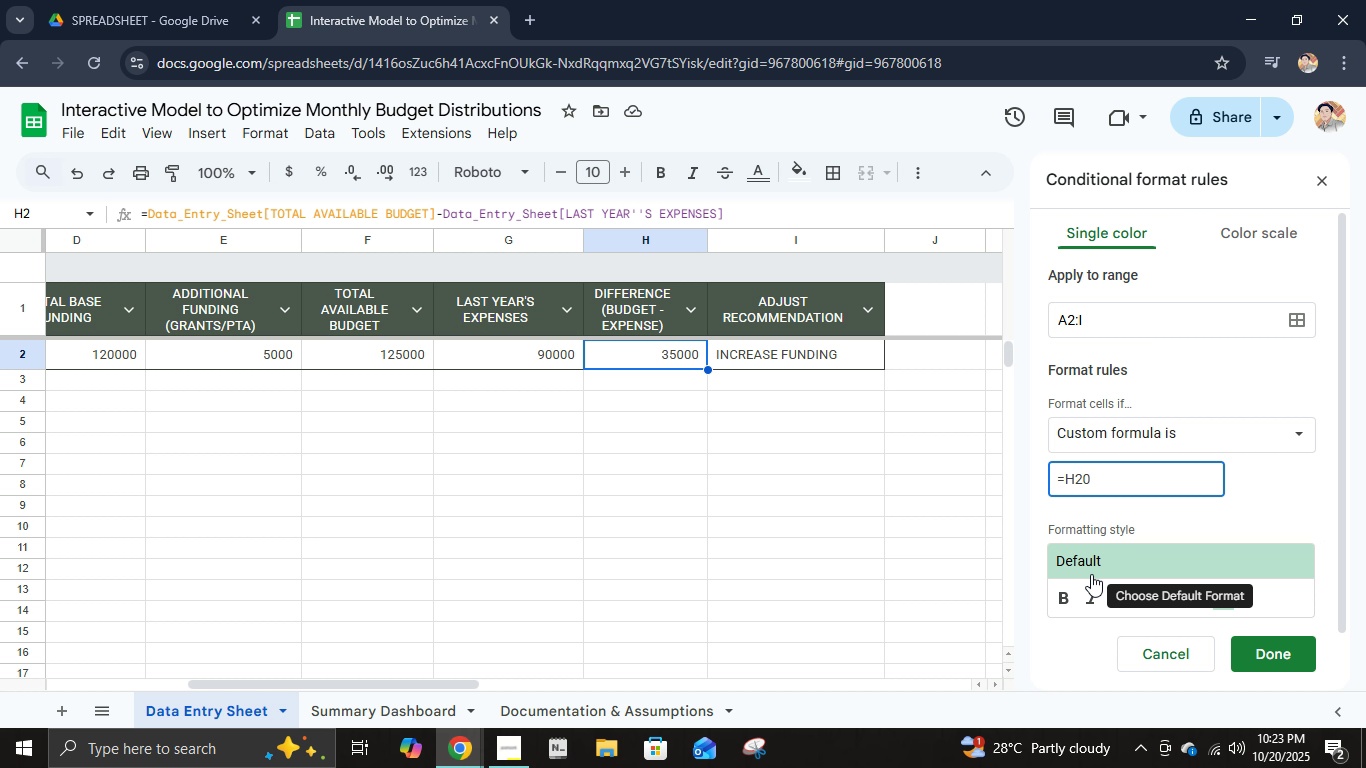 
key(Backspace)
 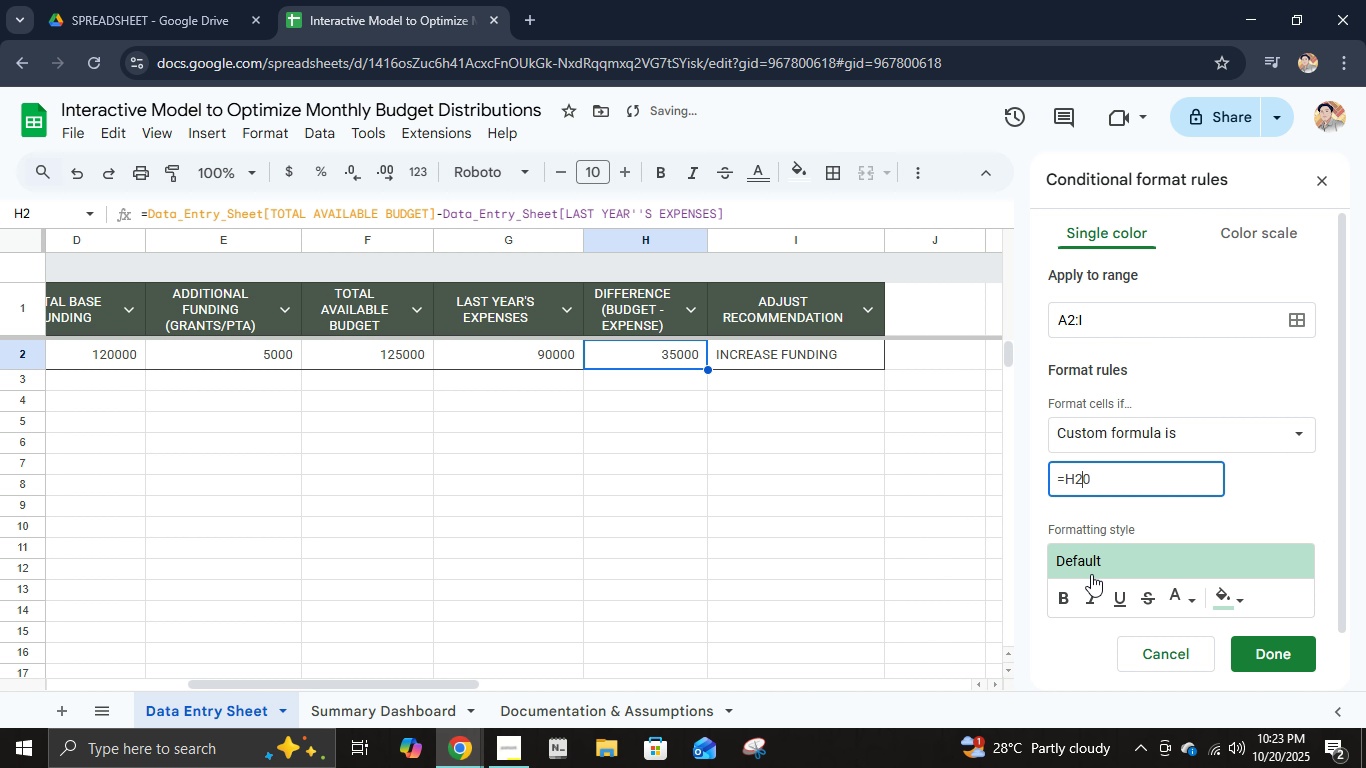 
key(Shift+ShiftRight)
 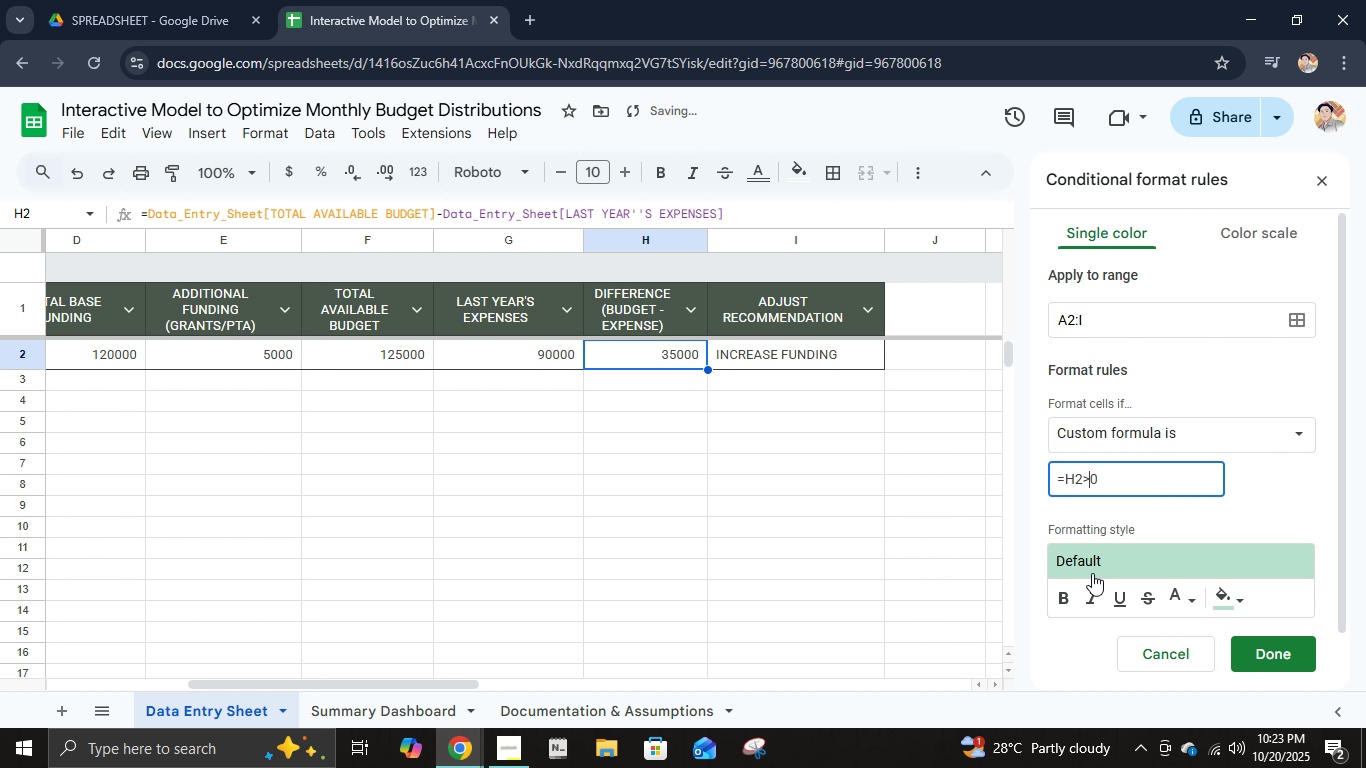 
key(Shift+Period)
 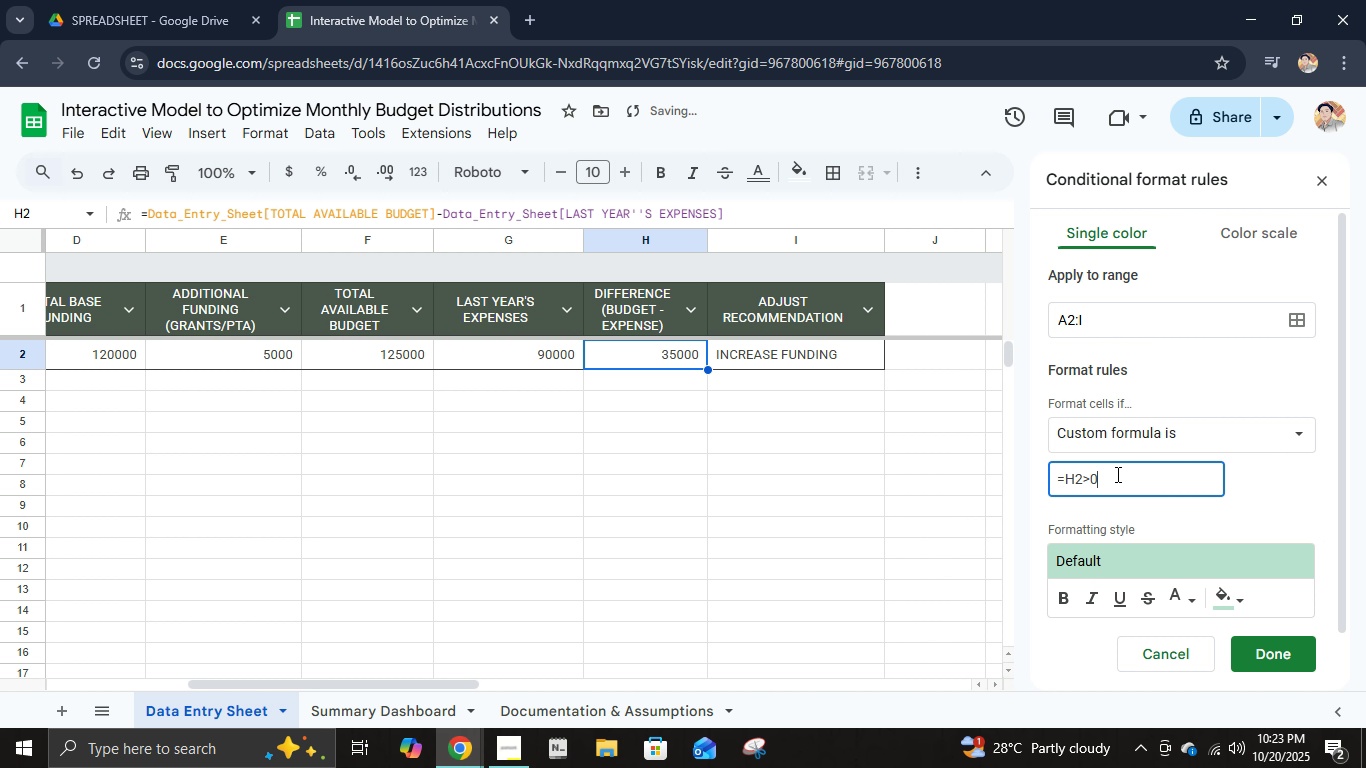 
left_click([1116, 474])
 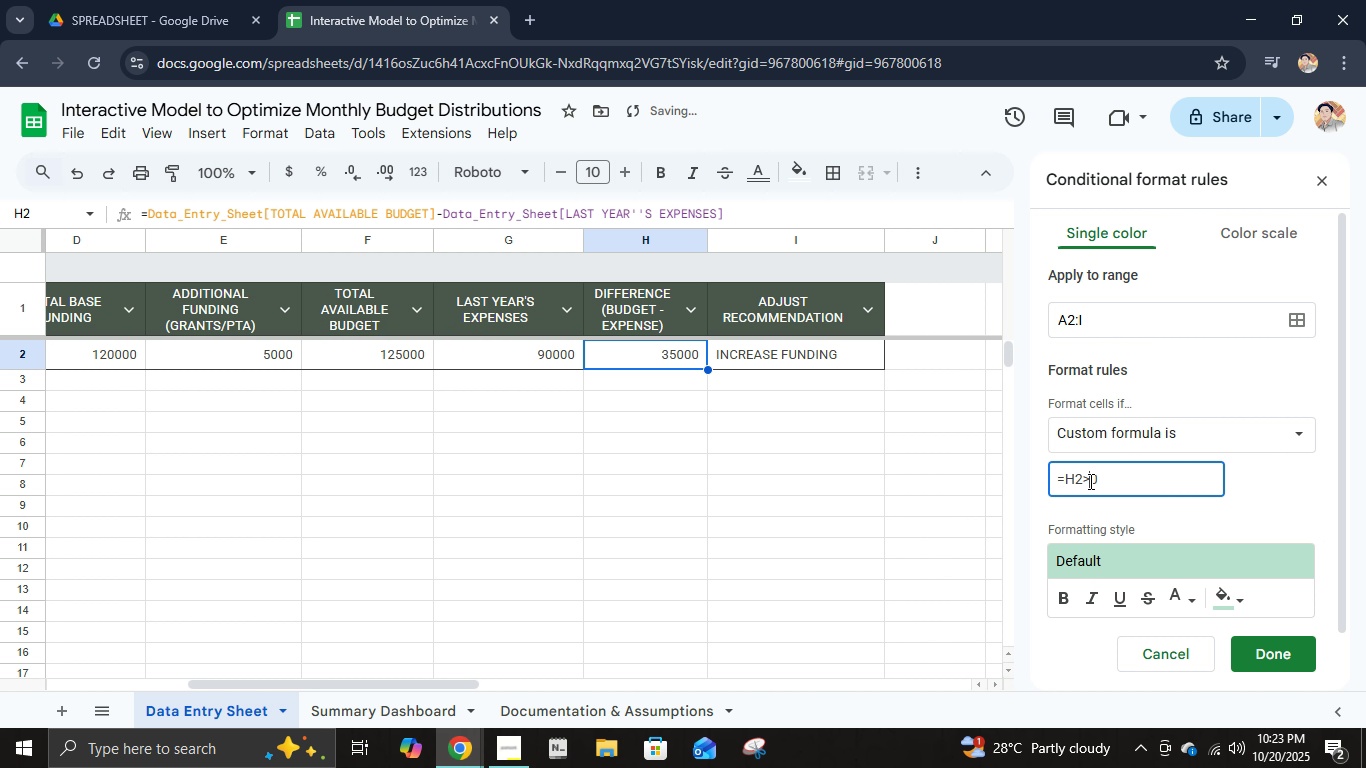 
left_click([1089, 481])
 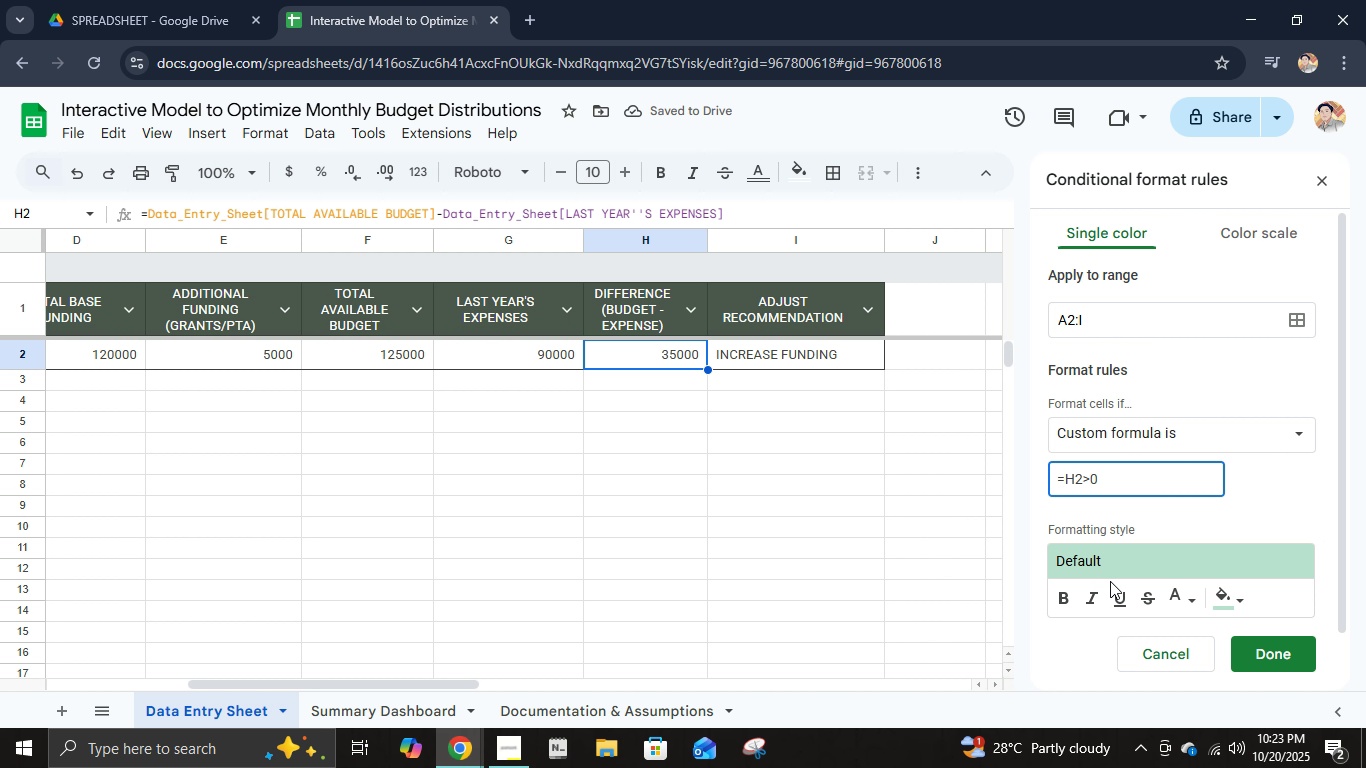 
key(1)
 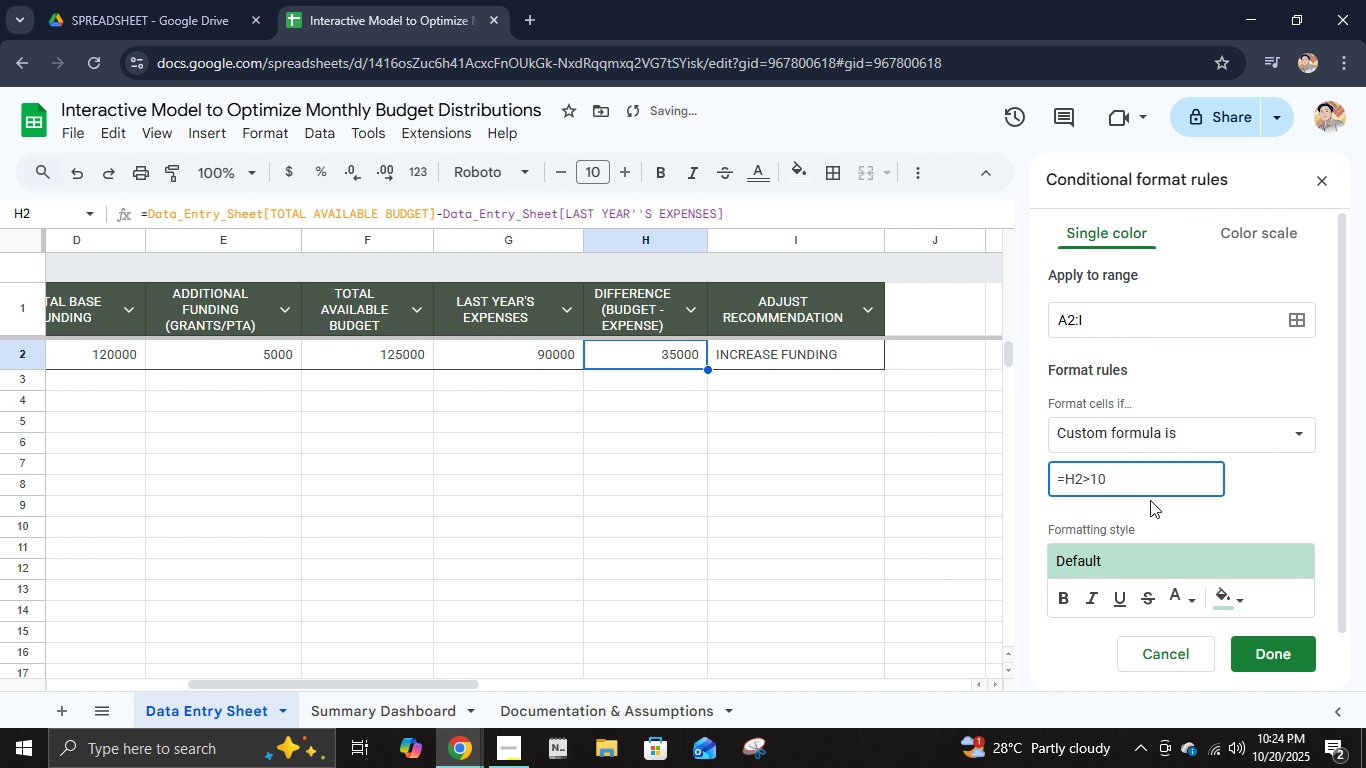 
left_click([1151, 485])
 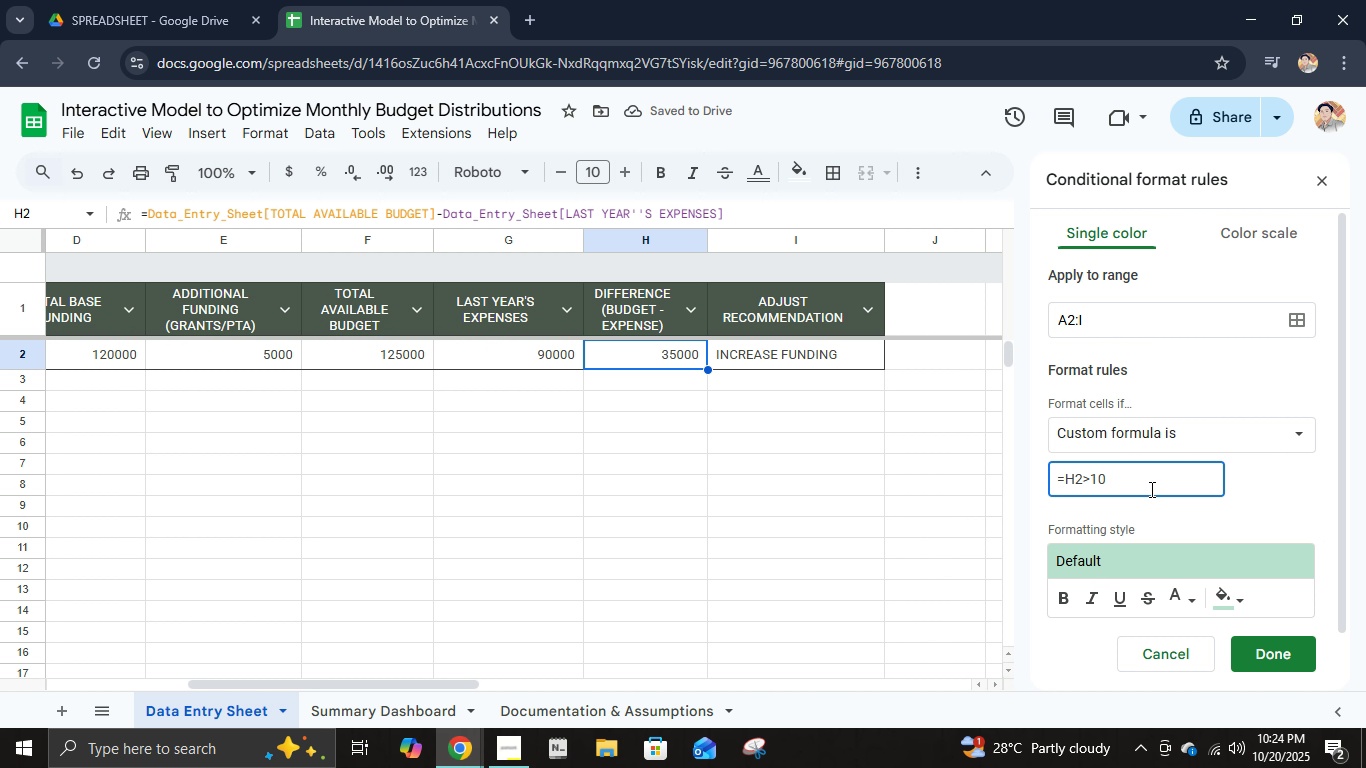 
key(Numpad0)
 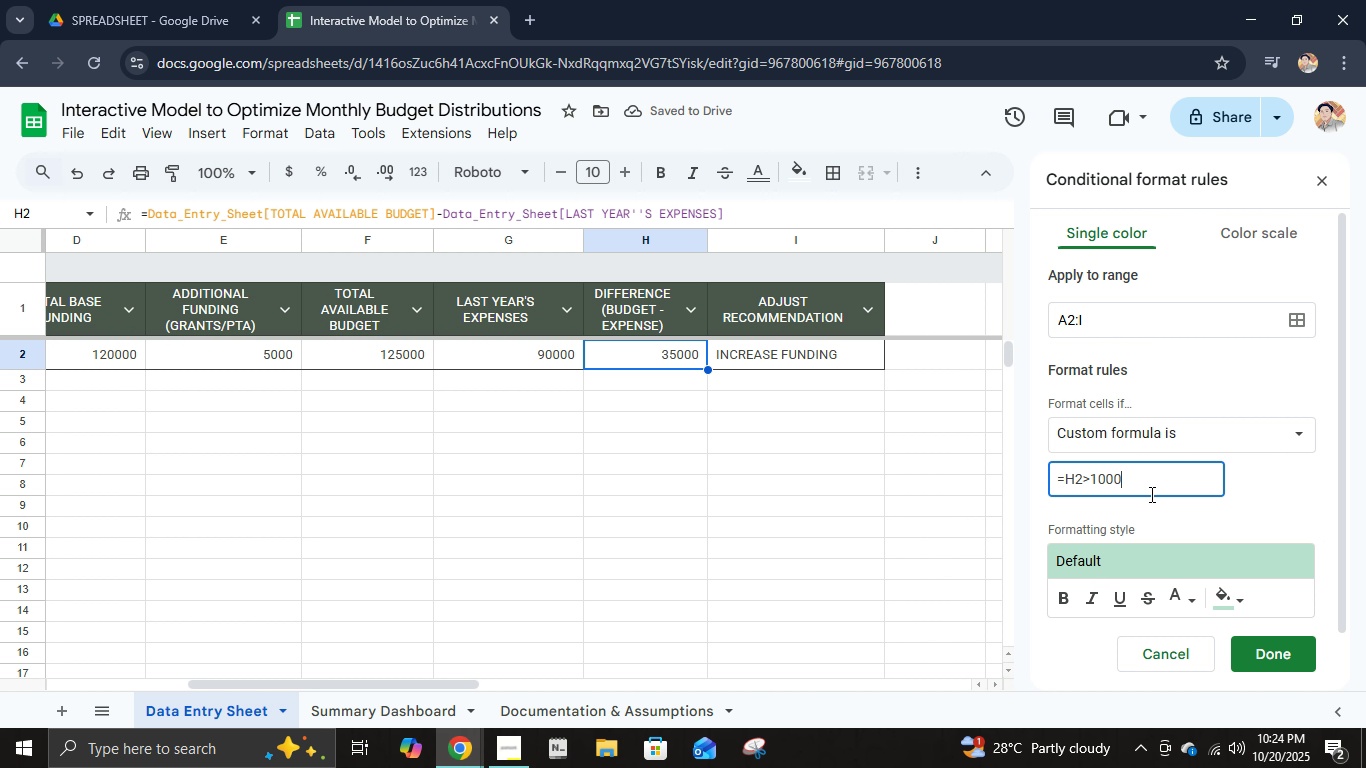 
key(Numpad0)
 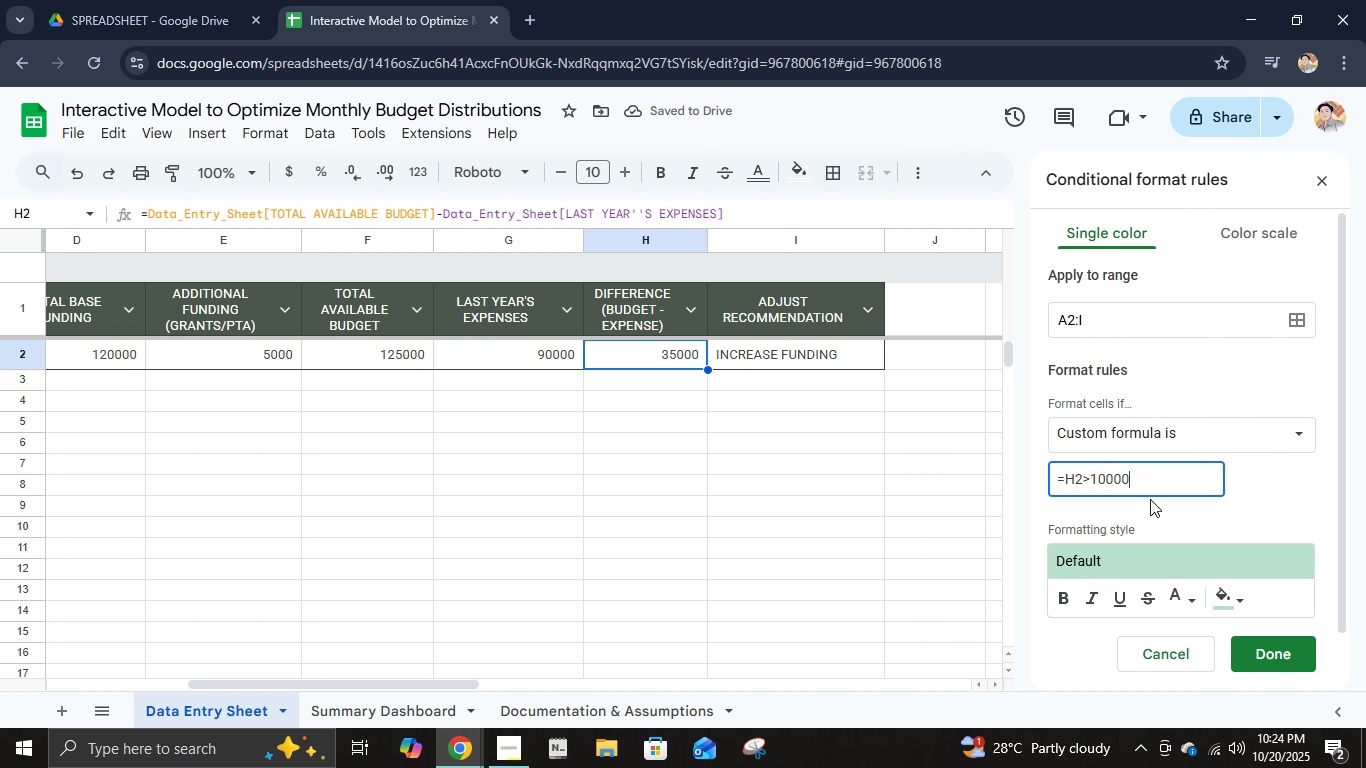 
key(Numpad0)
 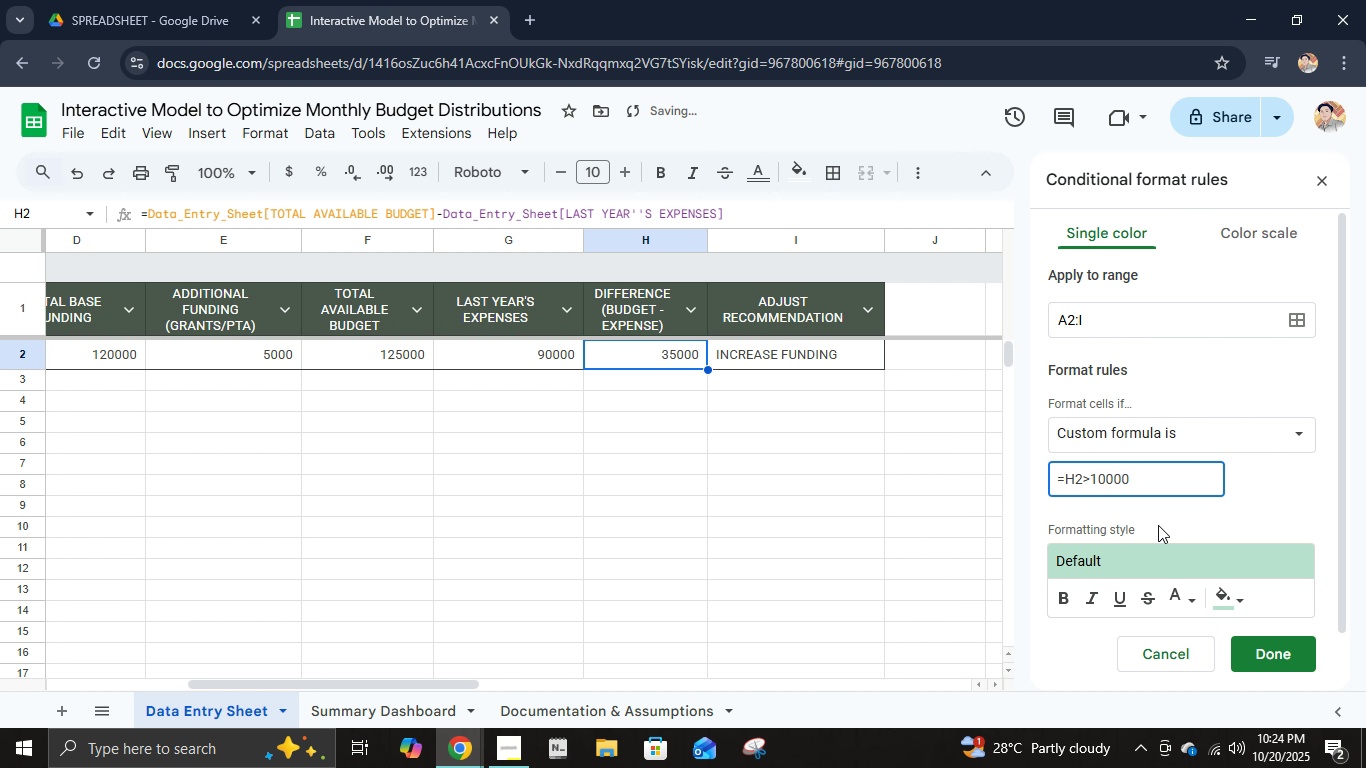 
left_click([1158, 525])
 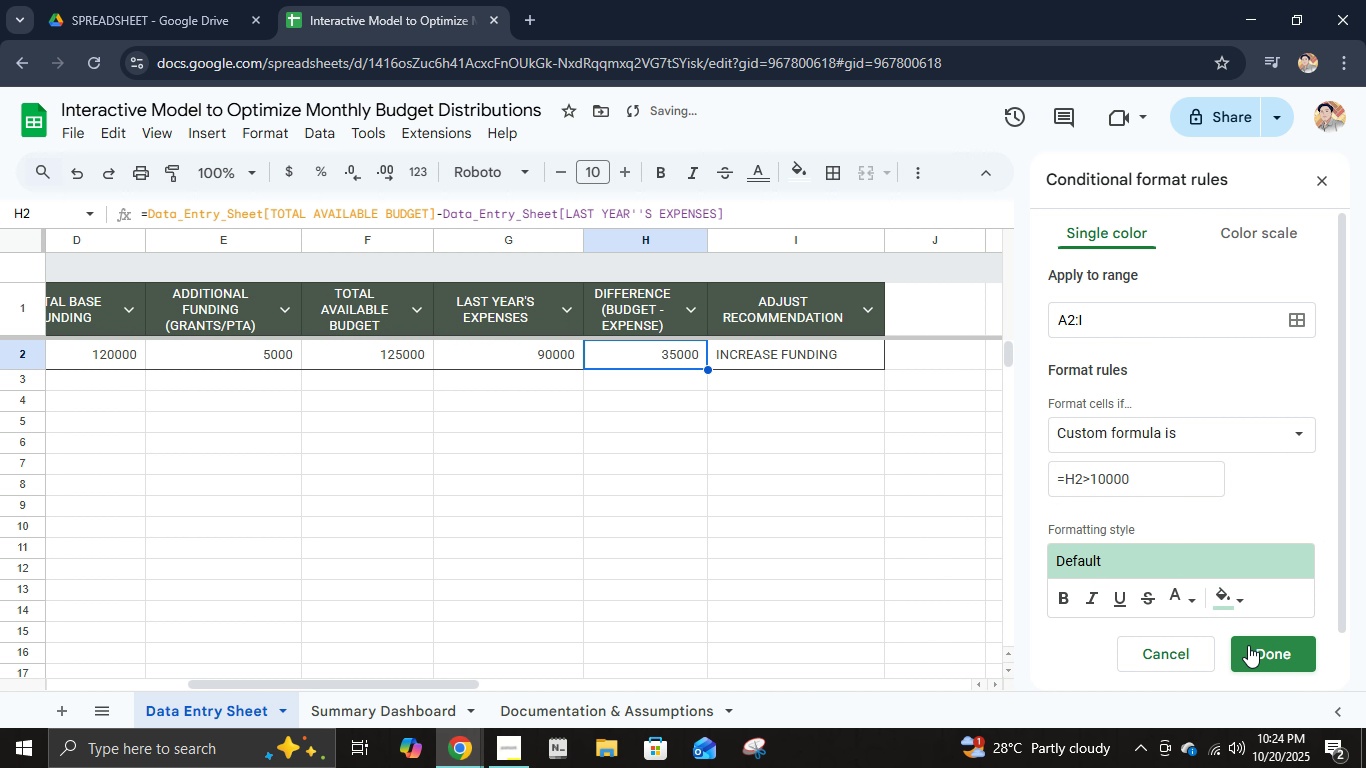 
left_click([1248, 645])
 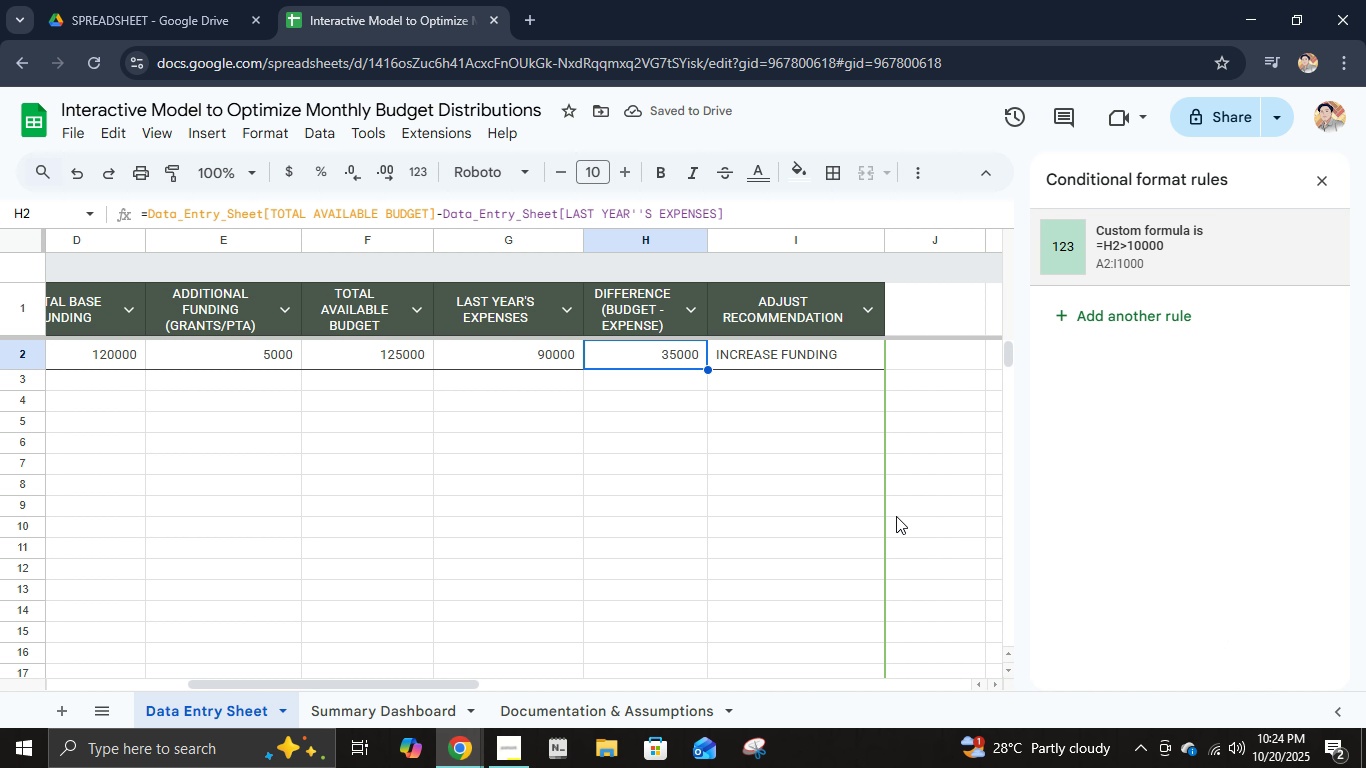 
key(Control+Z)
 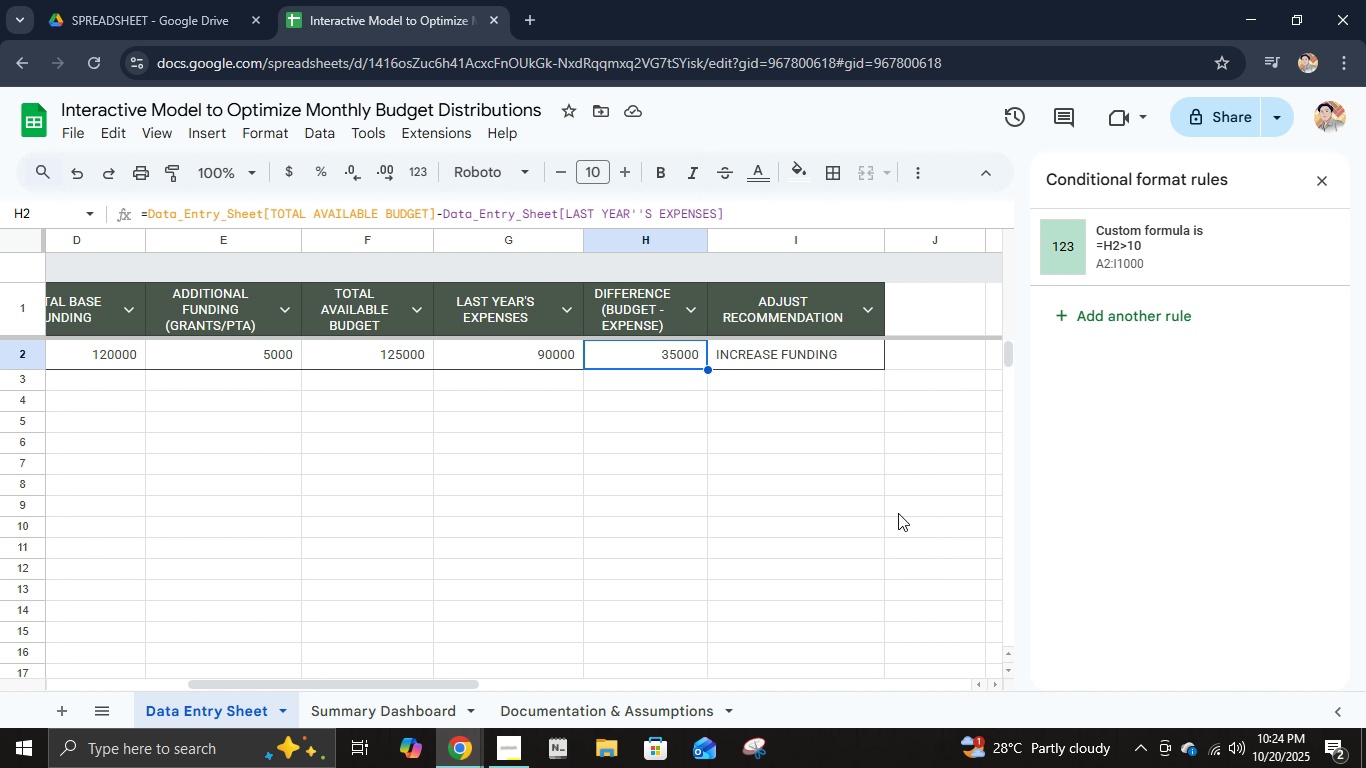 
wait(8.2)
 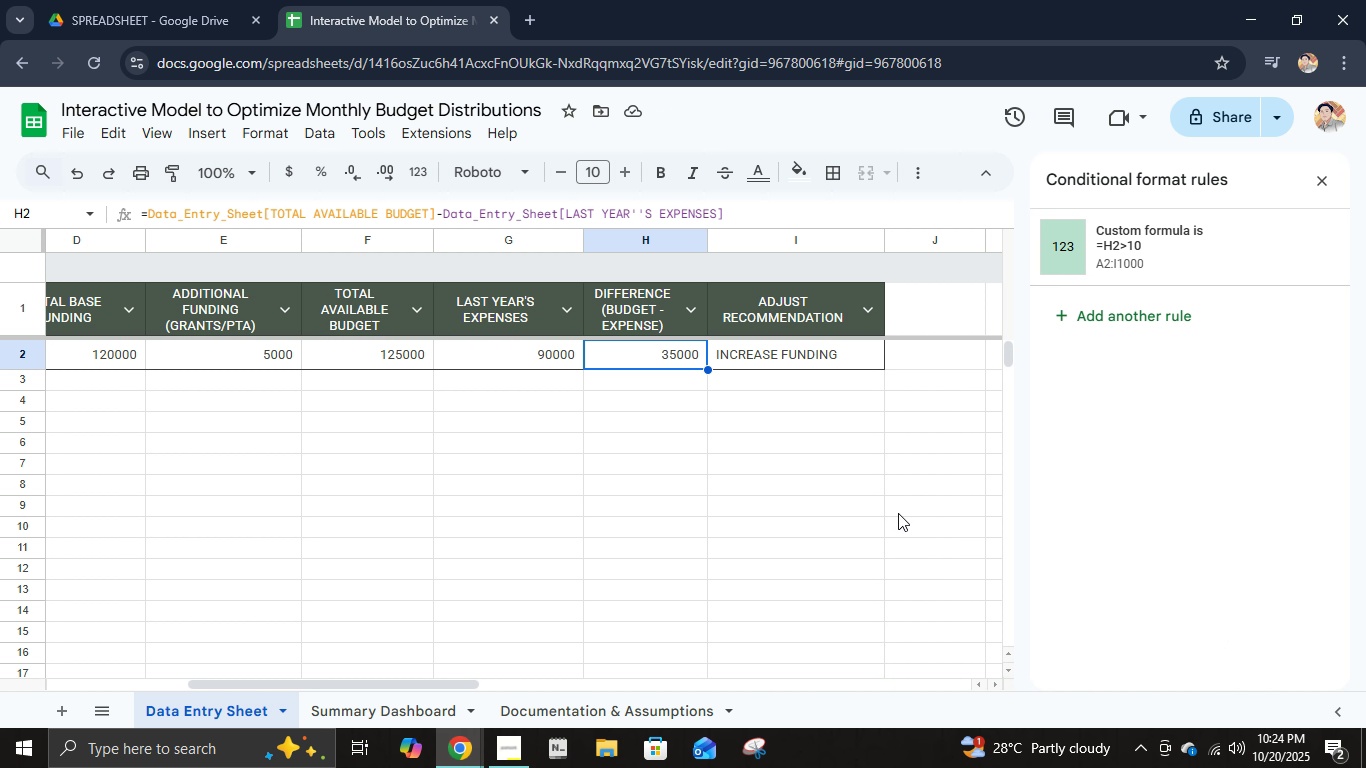 
left_click([1163, 275])
 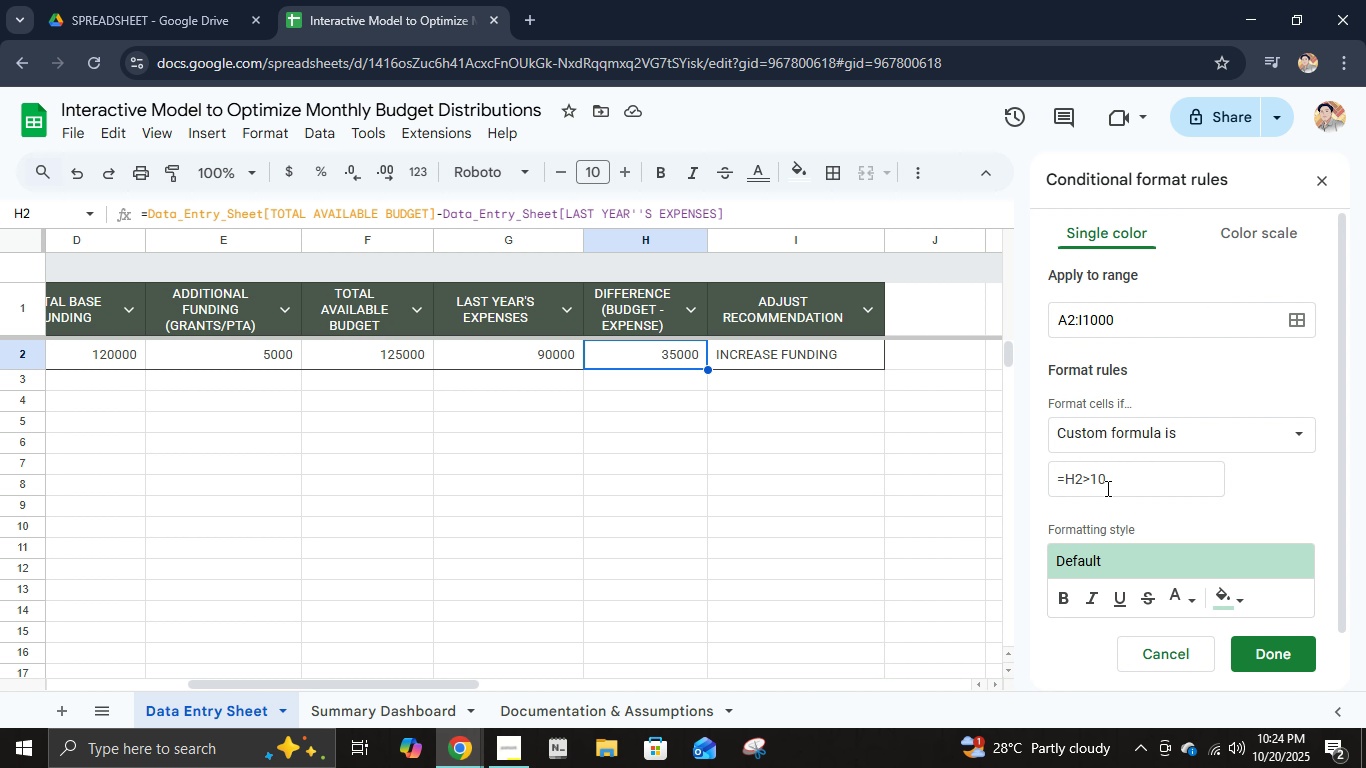 
wait(6.49)
 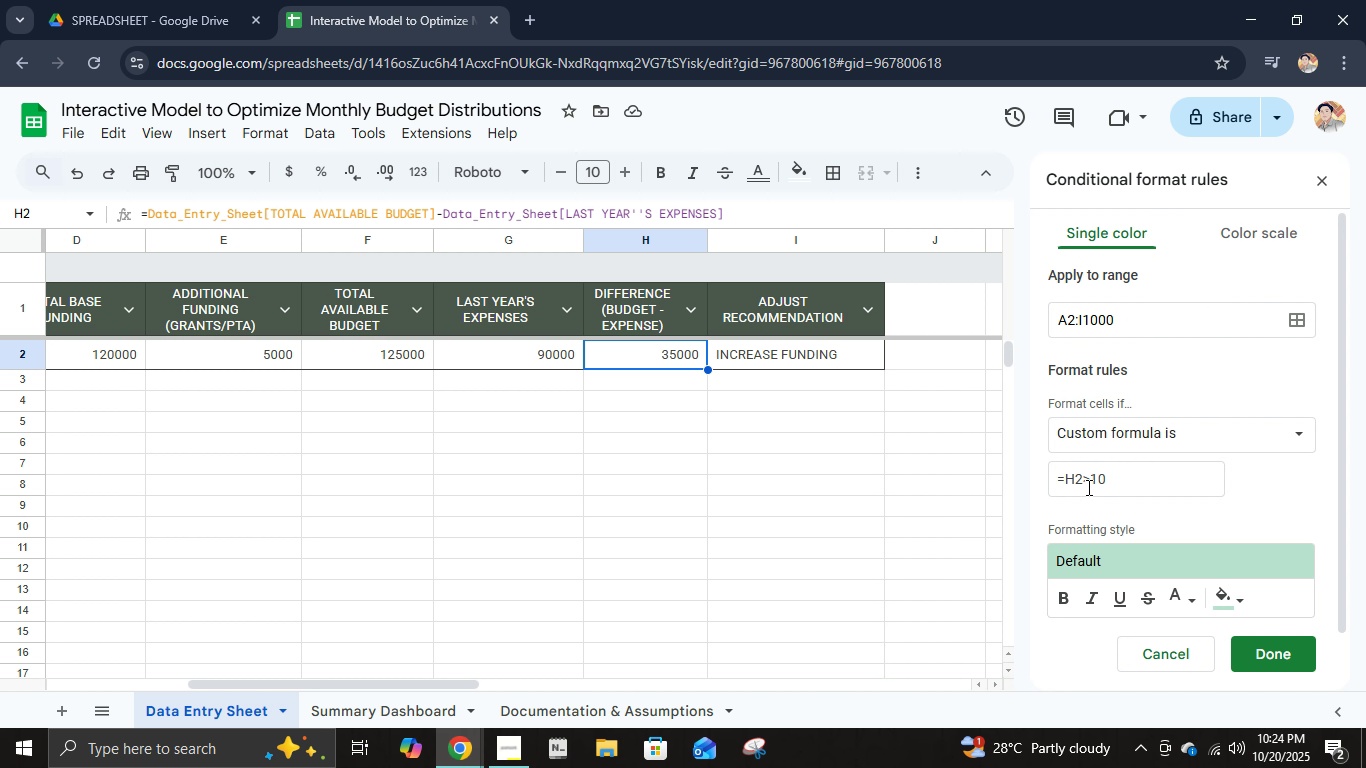 
left_click([1113, 465])
 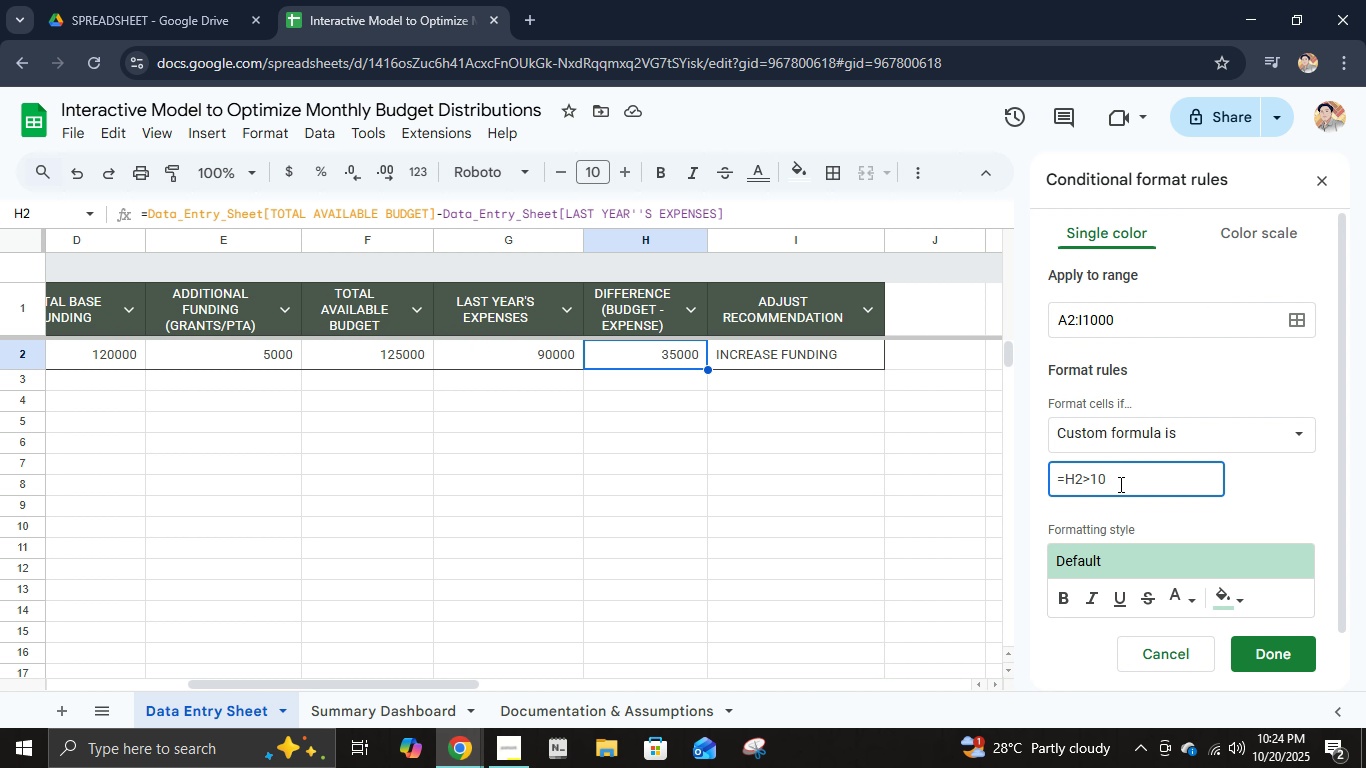 
key(Backspace)
 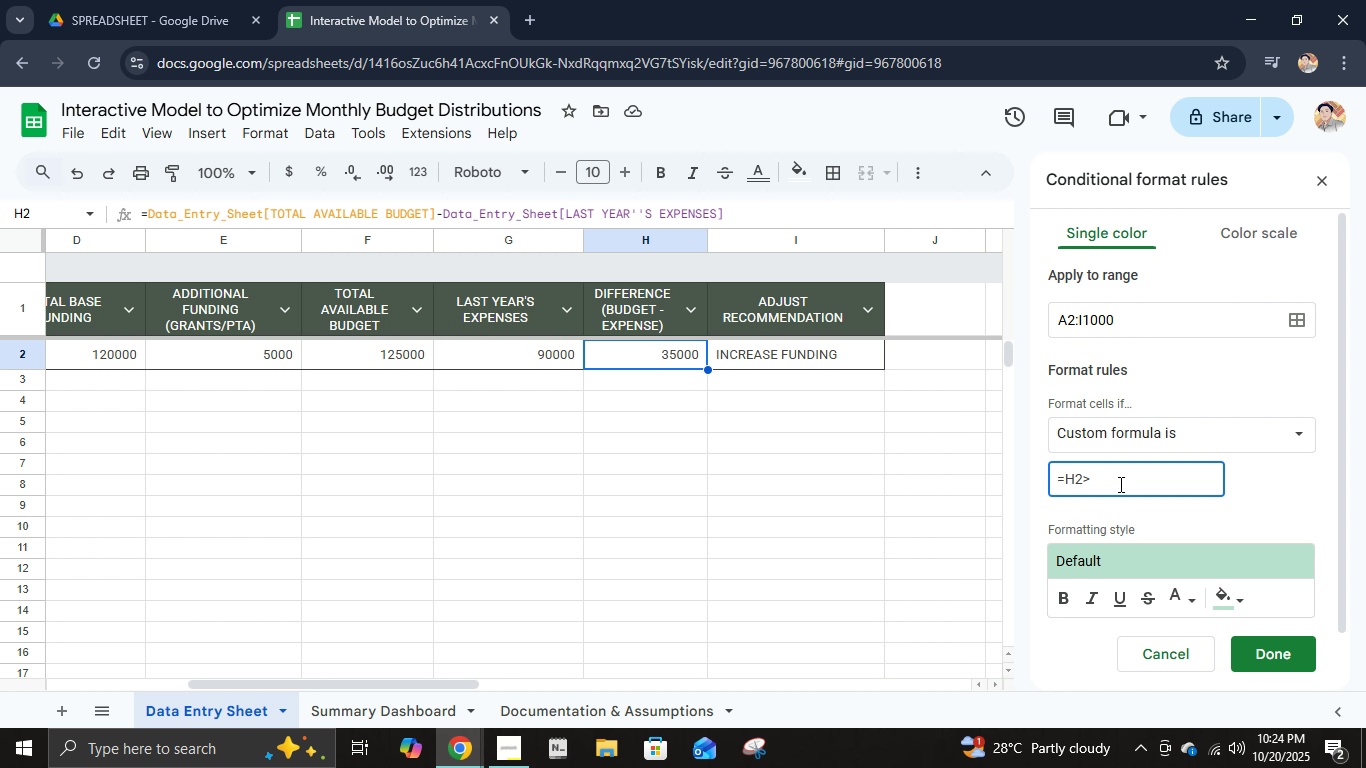 
key(Backspace)
 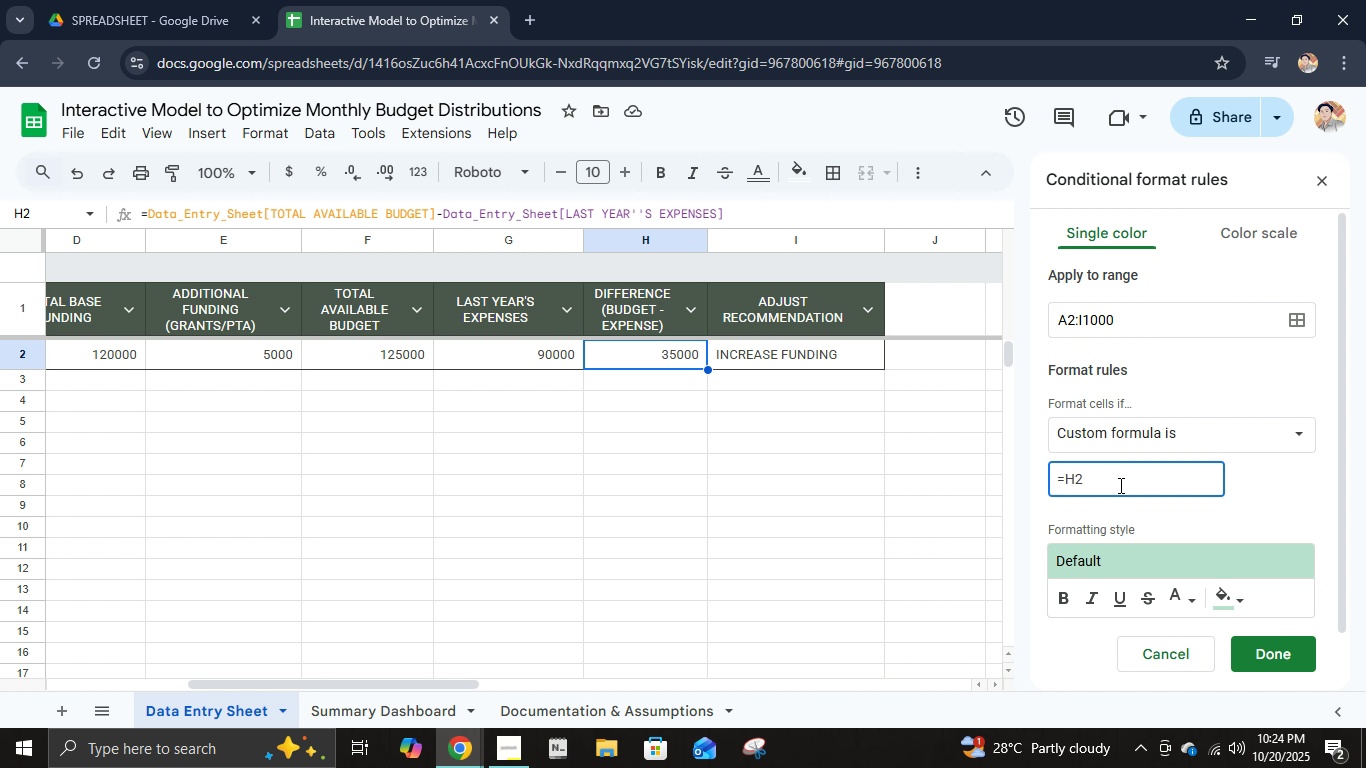 
key(Backspace)
 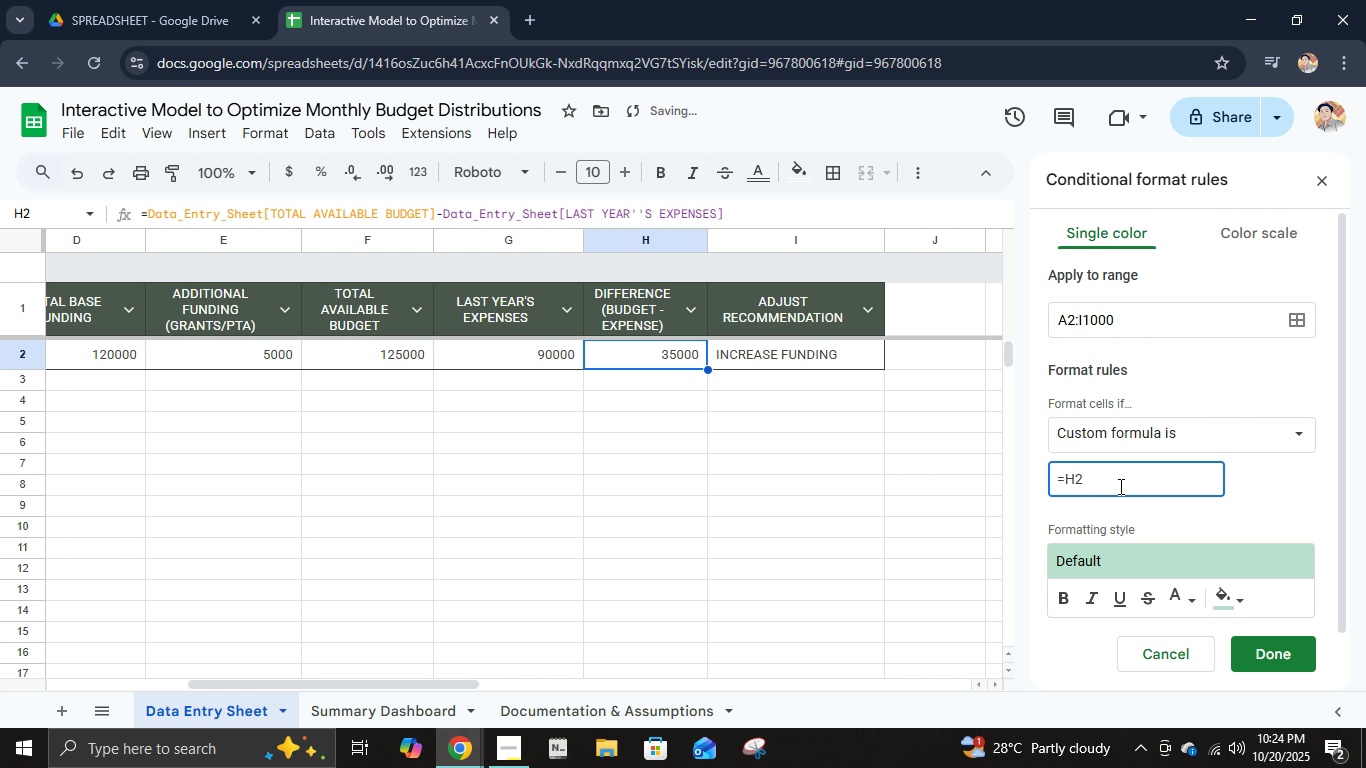 
key(Shift+ShiftRight)
 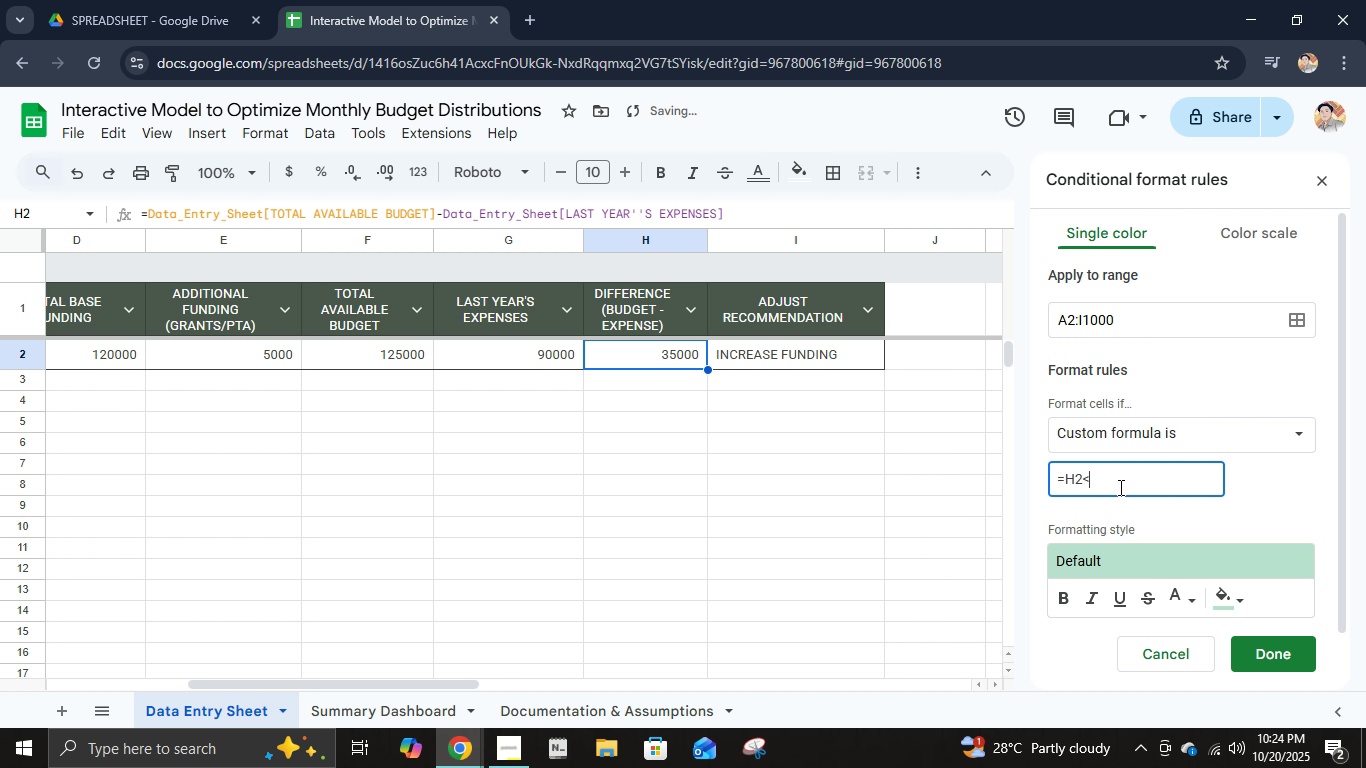 
key(Shift+Comma)
 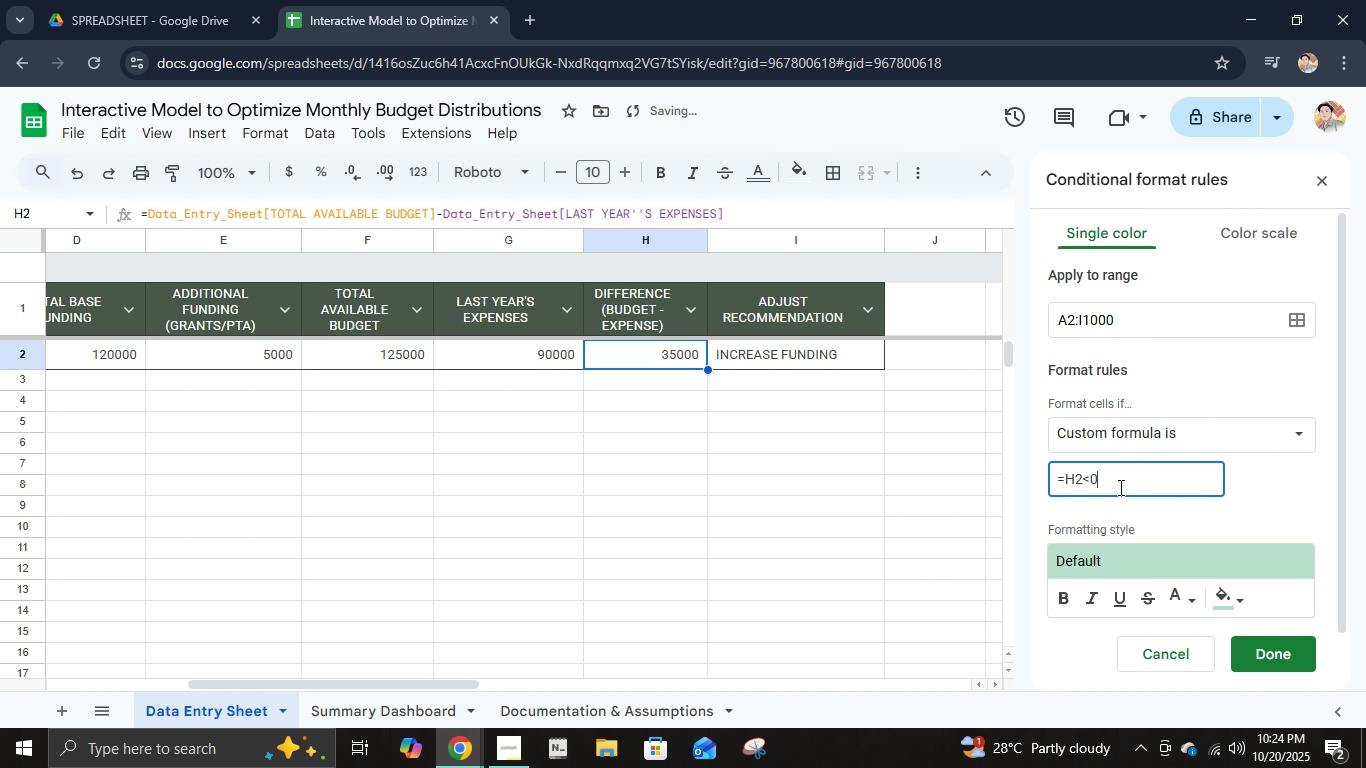 
key(0)
 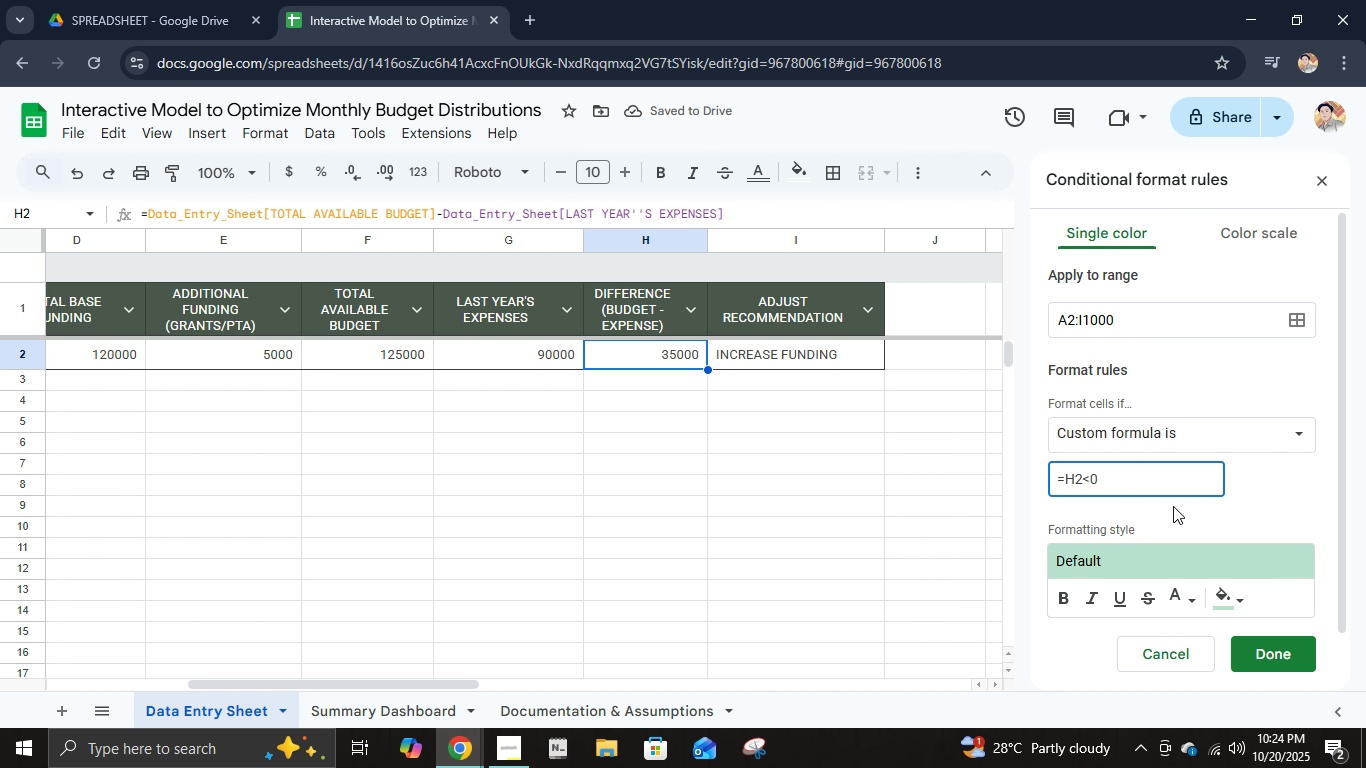 
left_click([1249, 470])
 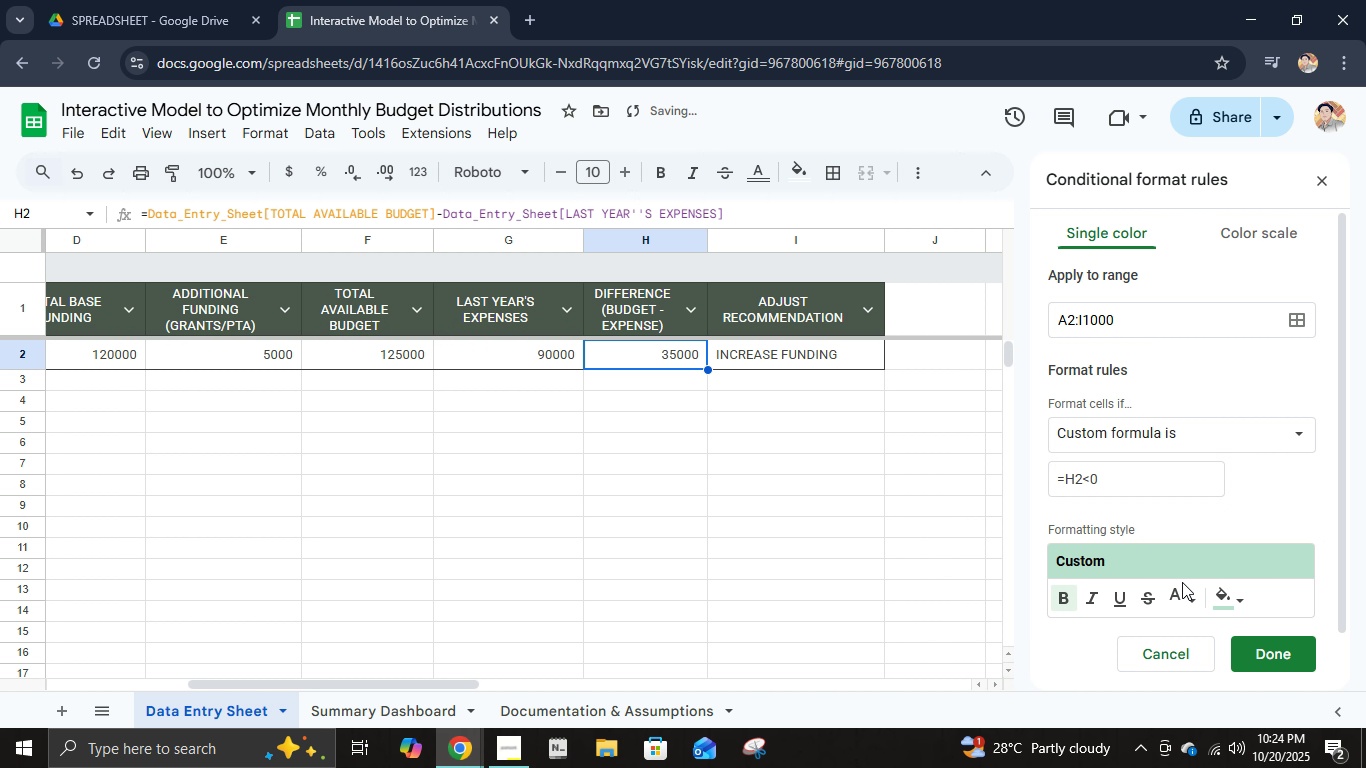 
left_click([1228, 590])
 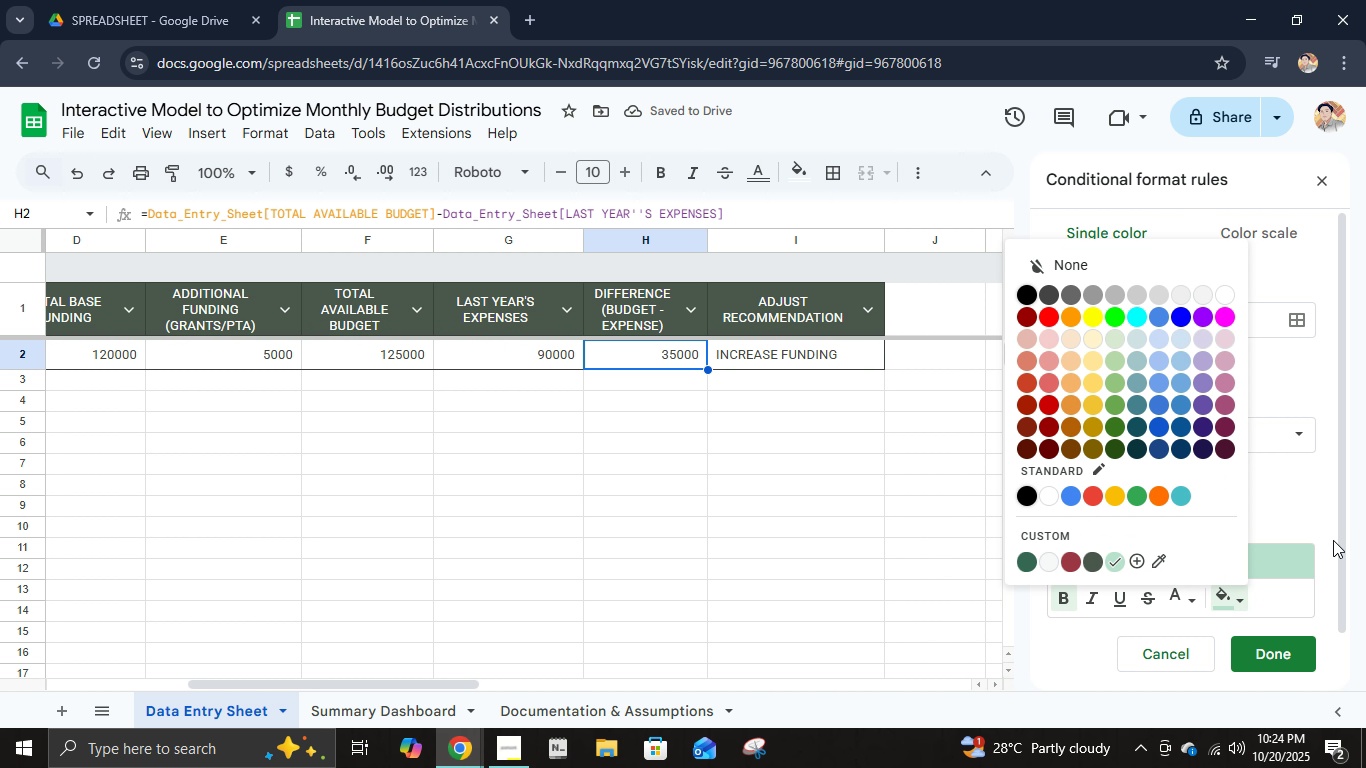 
left_click([1300, 501])
 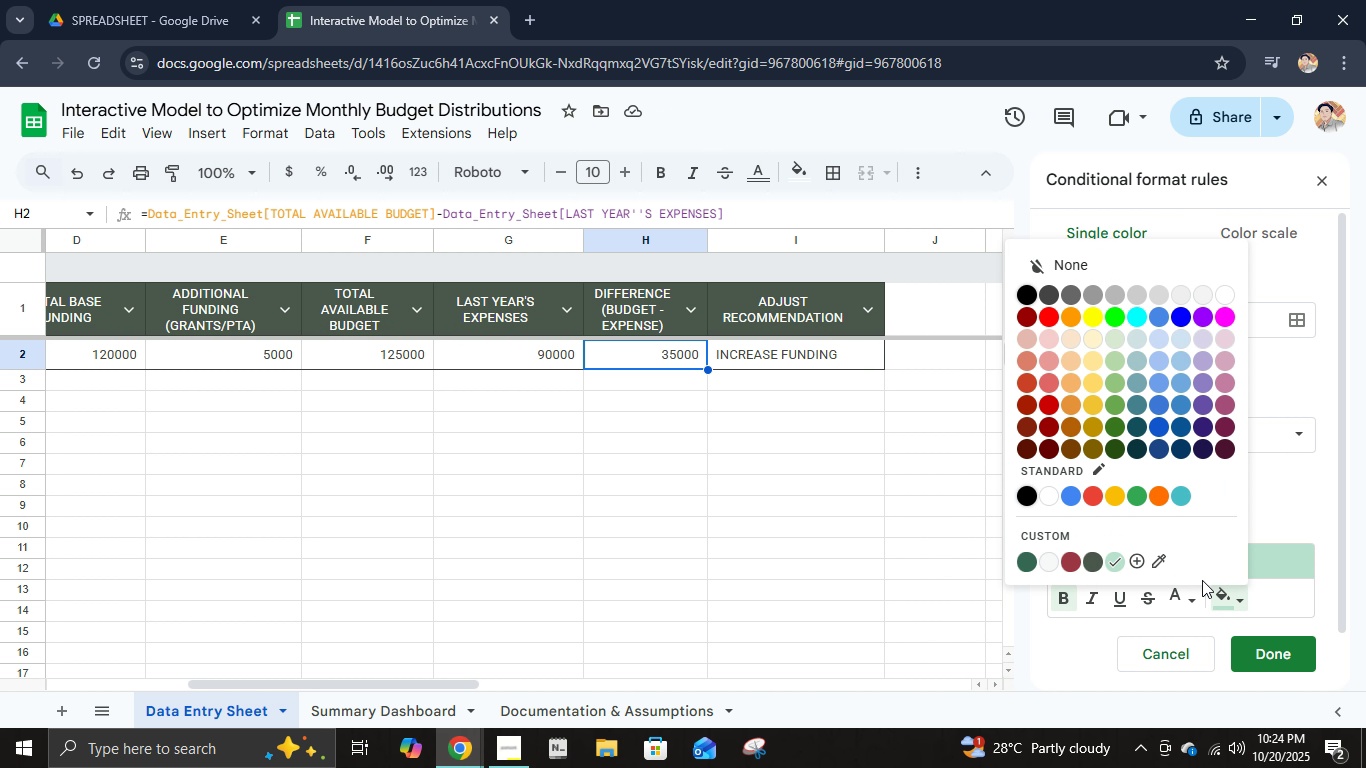 
left_click([1074, 560])
 